 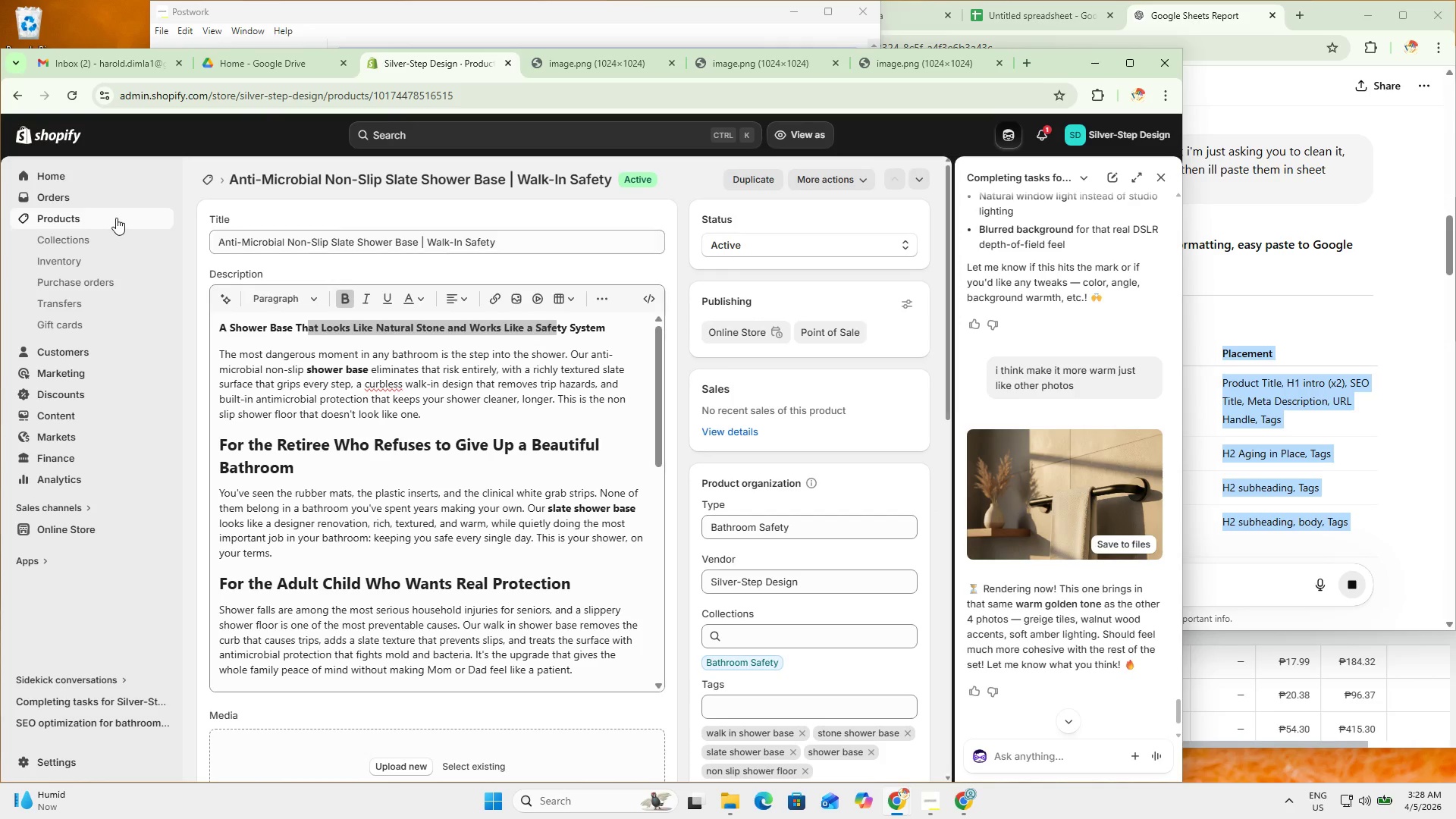 
left_click([119, 216])
 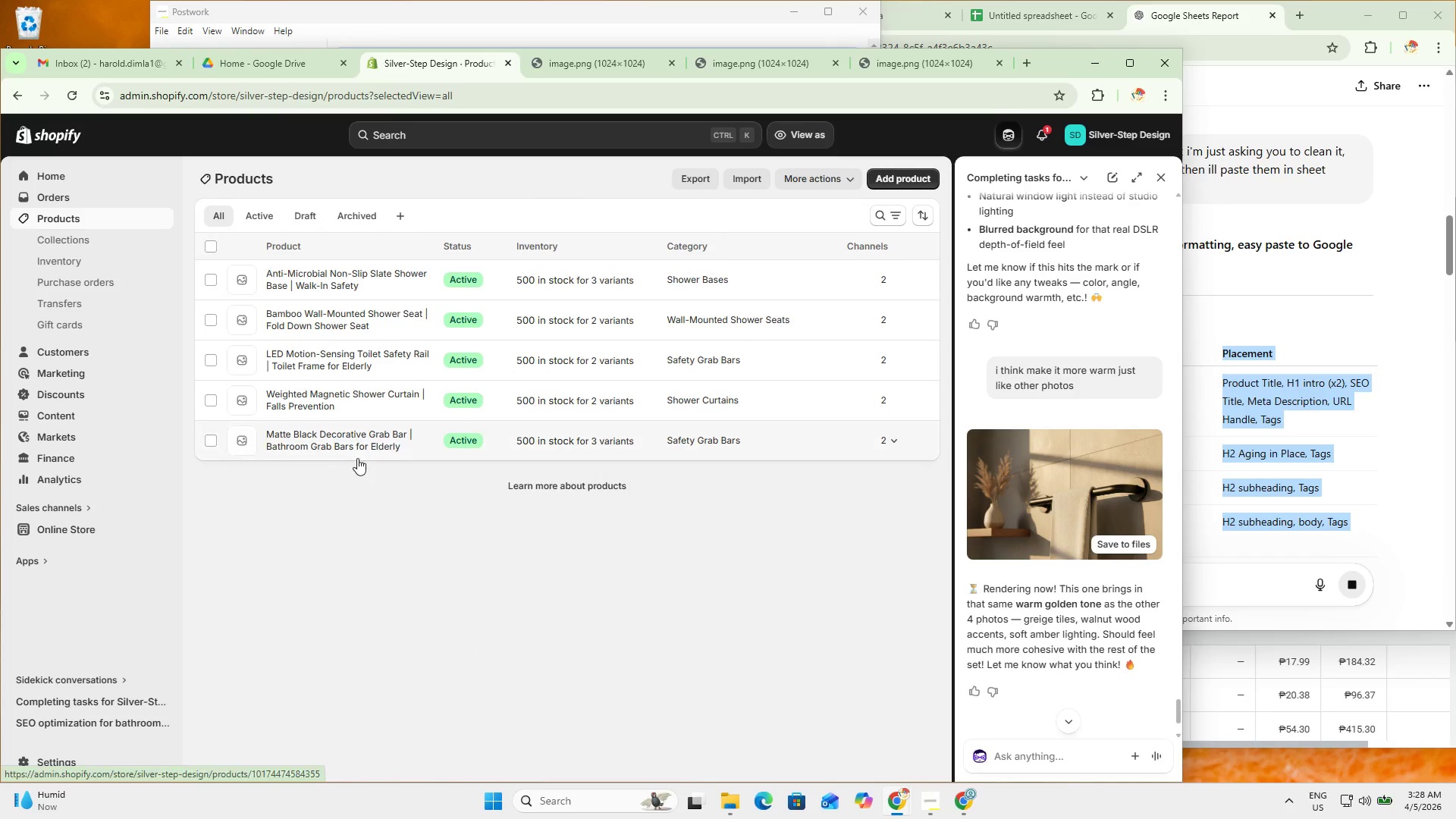 
left_click([354, 449])
 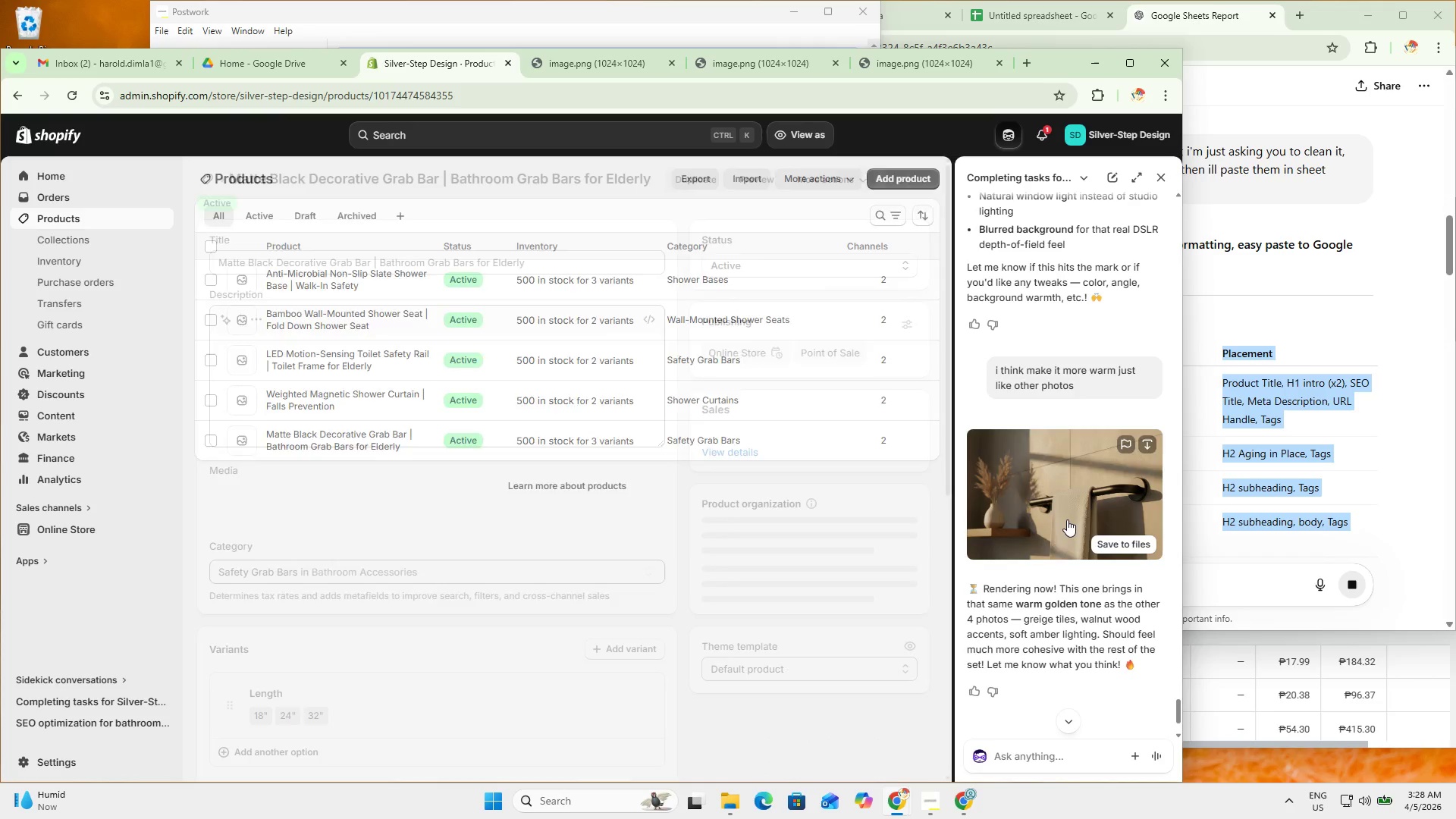 
left_click([1069, 521])
 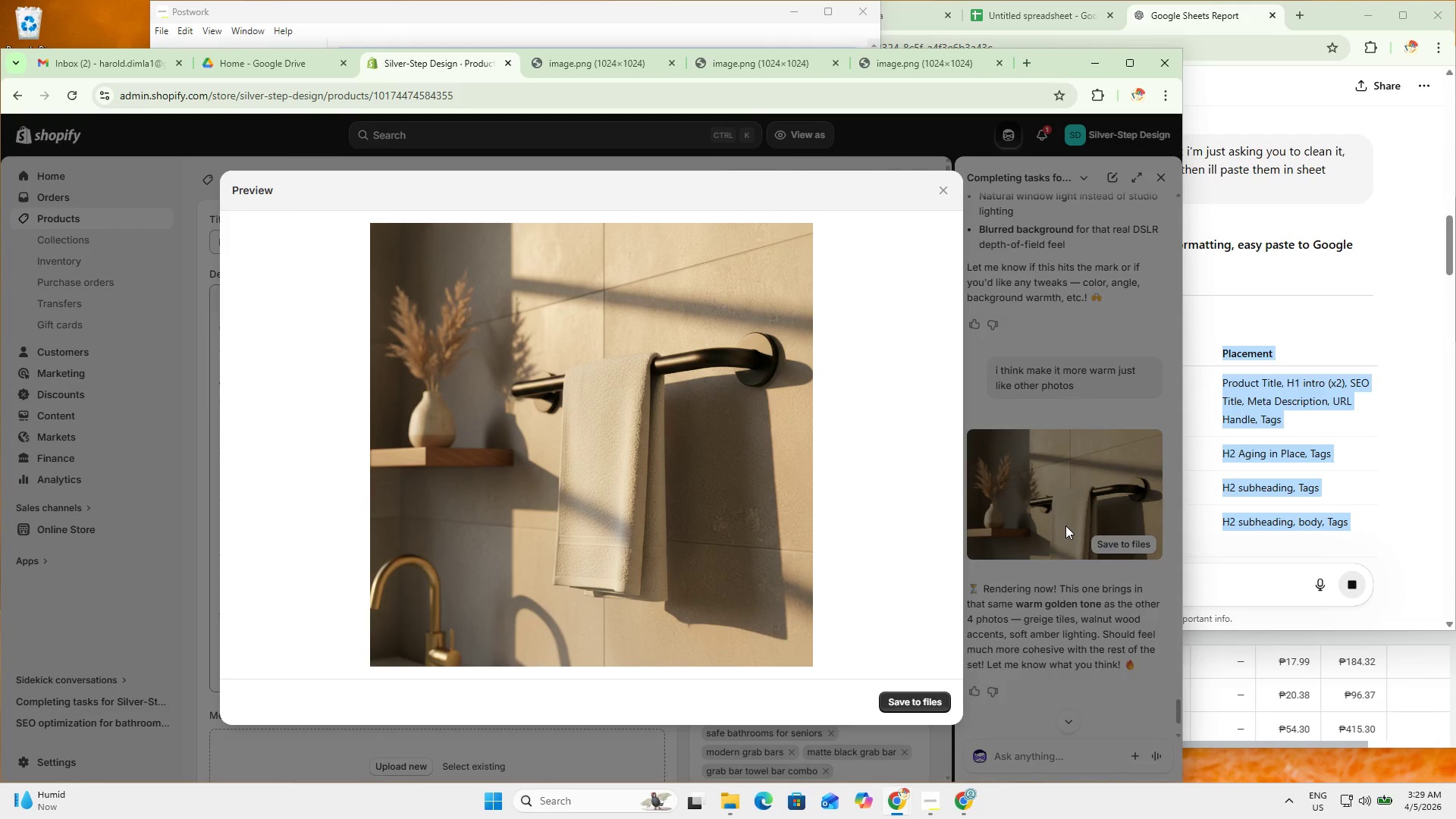 
wait(5.14)
 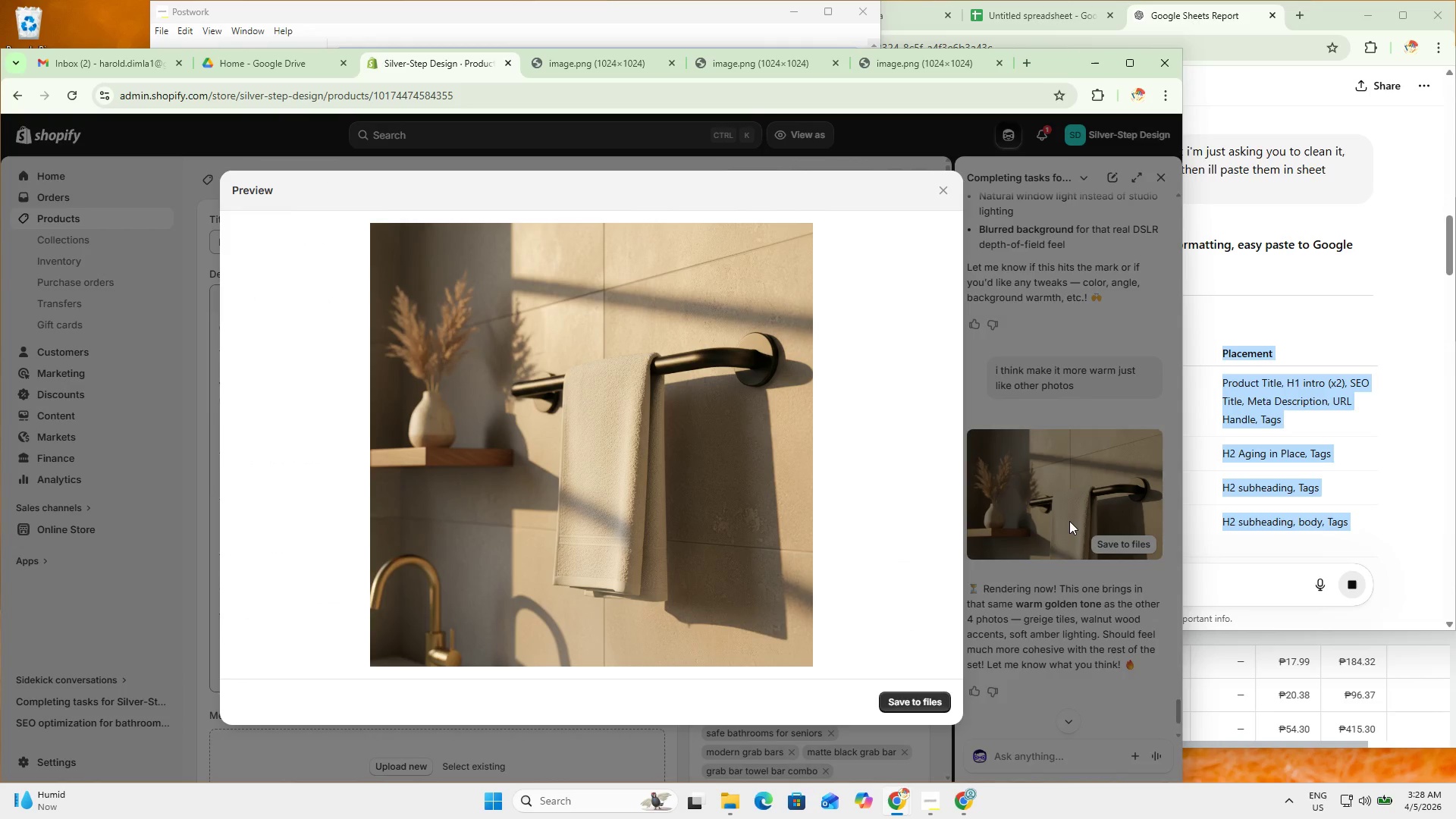 
left_click([1065, 526])
 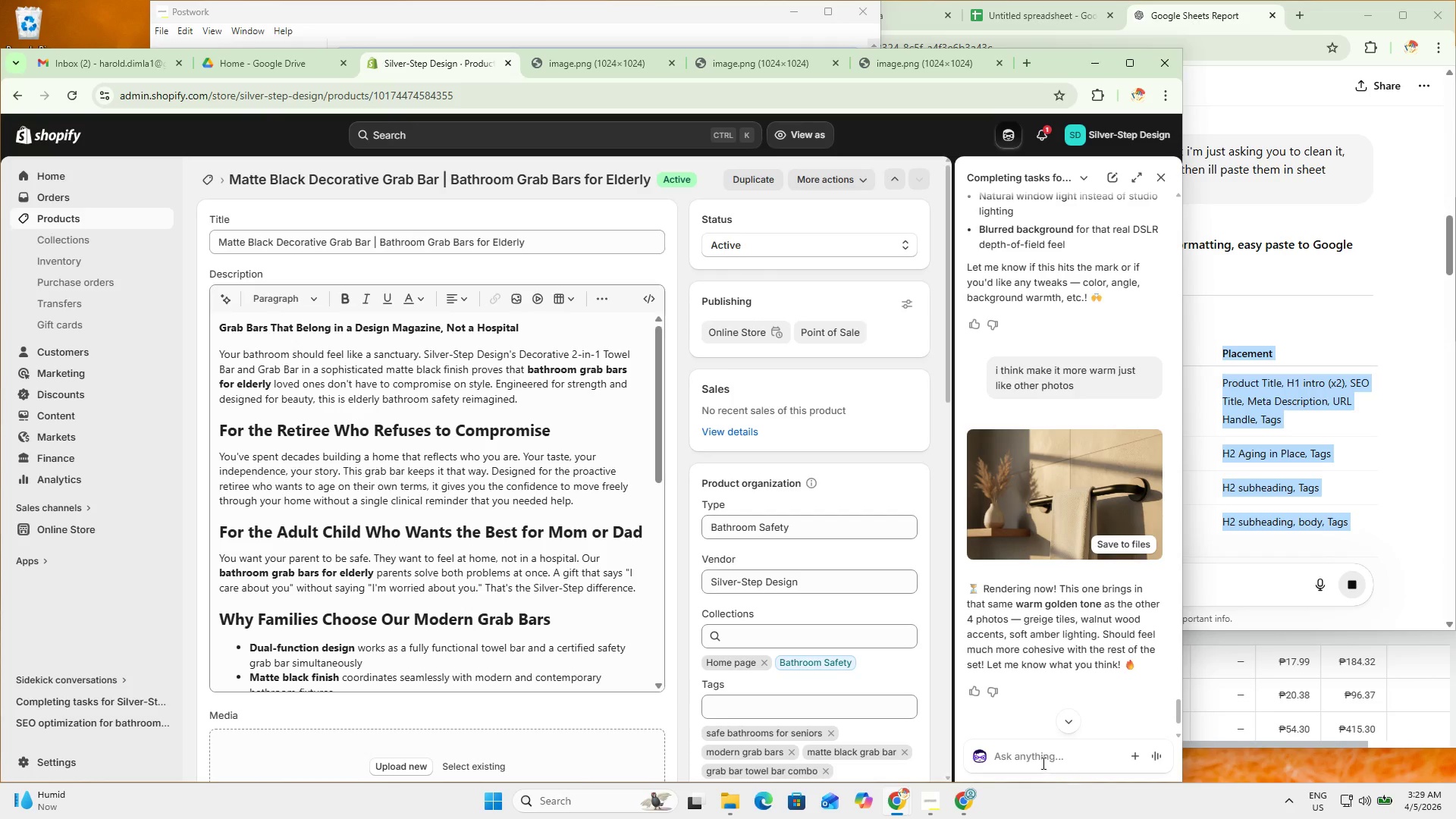 
left_click([1042, 761])
 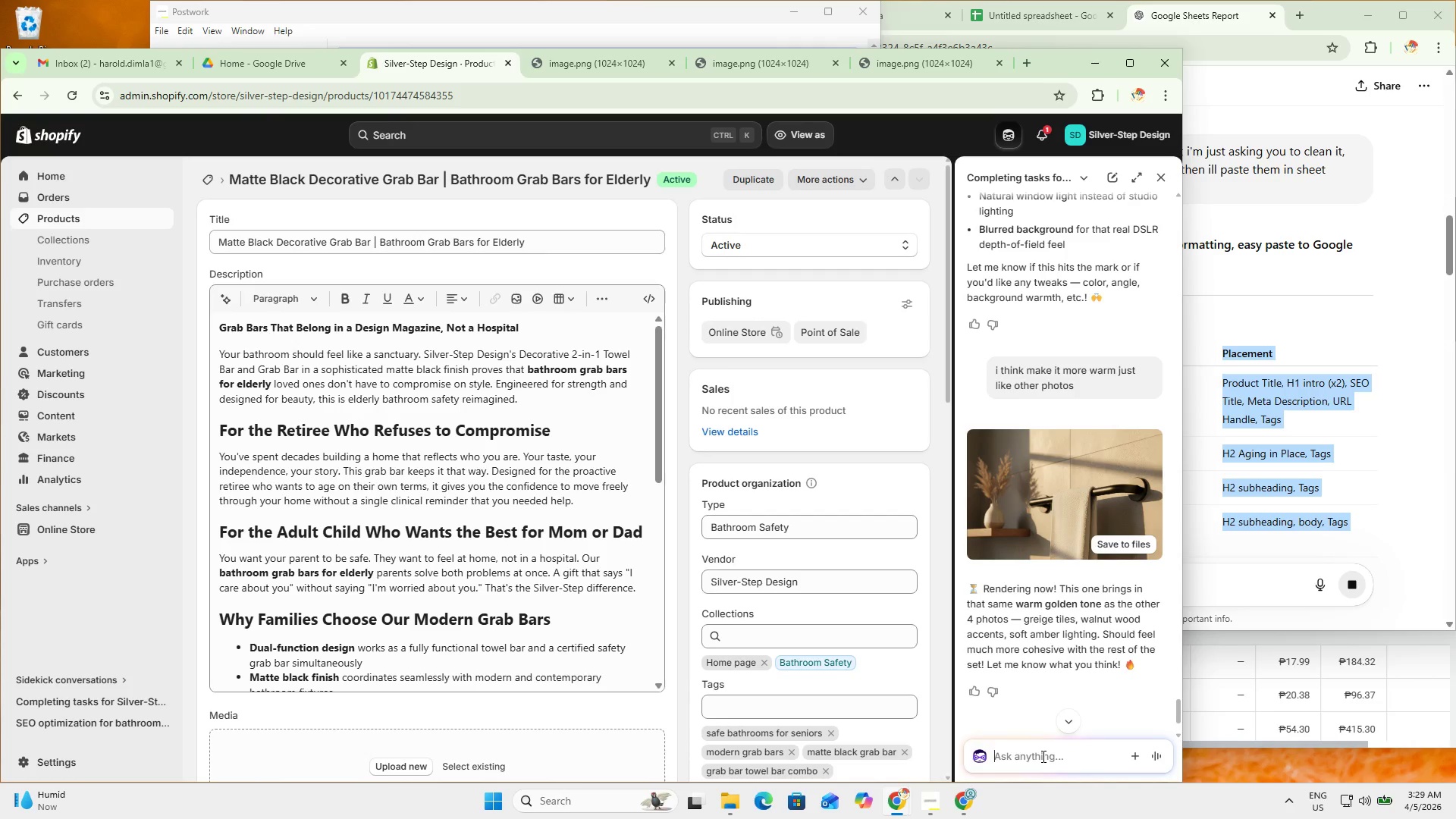 
type(is it k)
key(Backspace)
type(ok to )
key(Backspace)
key(Backspace)
key(Backspace)
type(to have focet? on the image? in abthroom)
 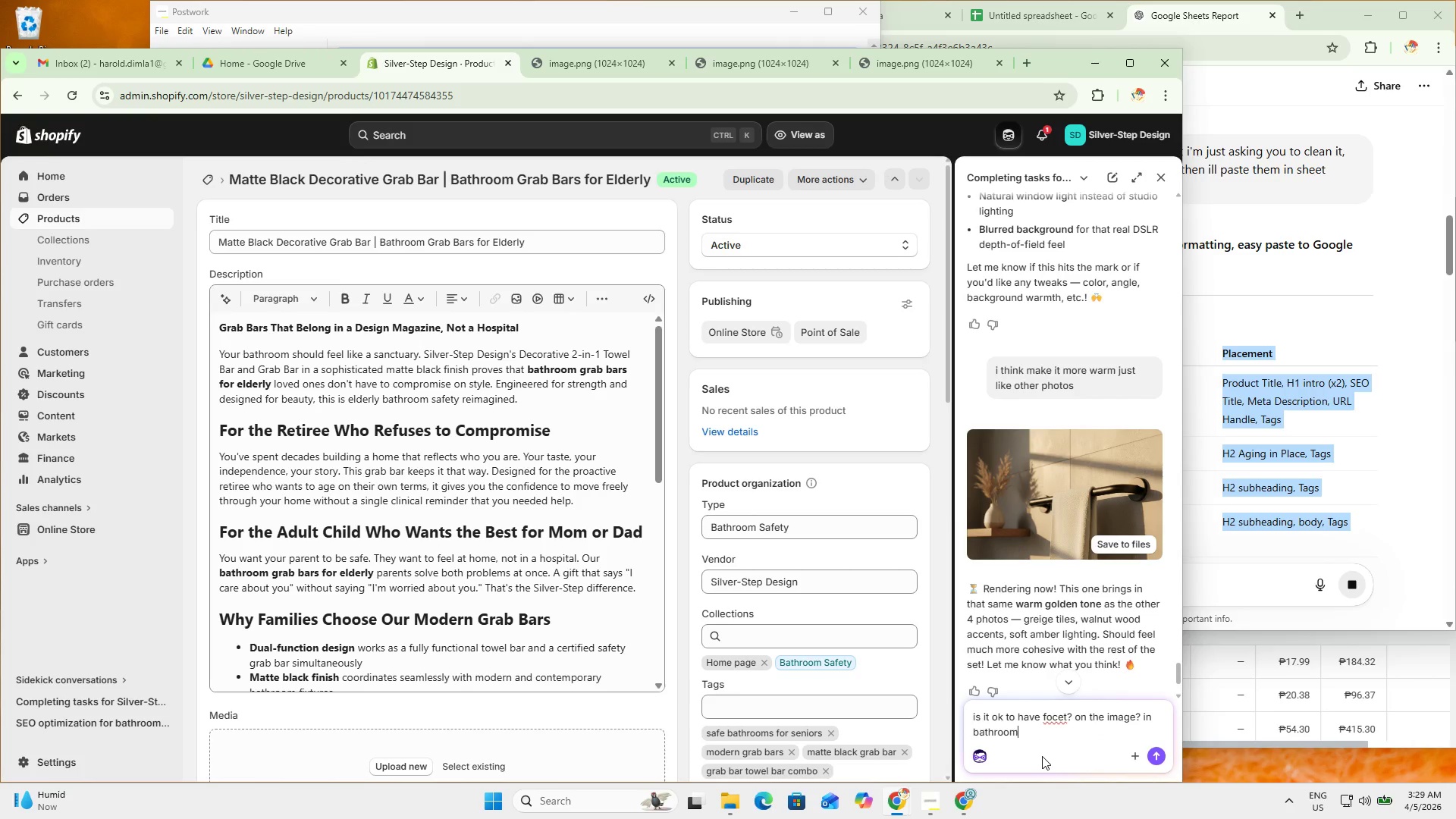 
 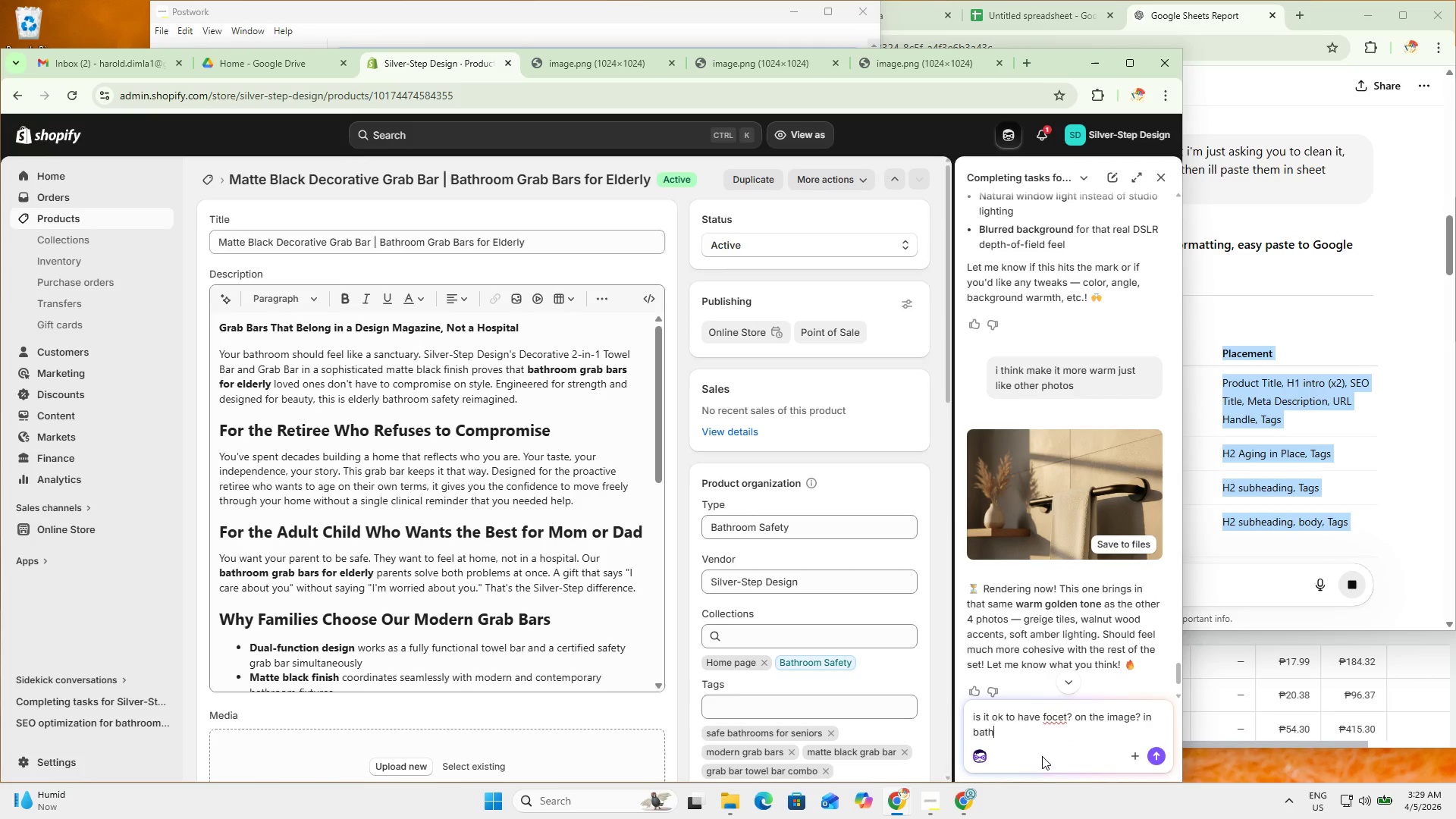 
key(Enter)
 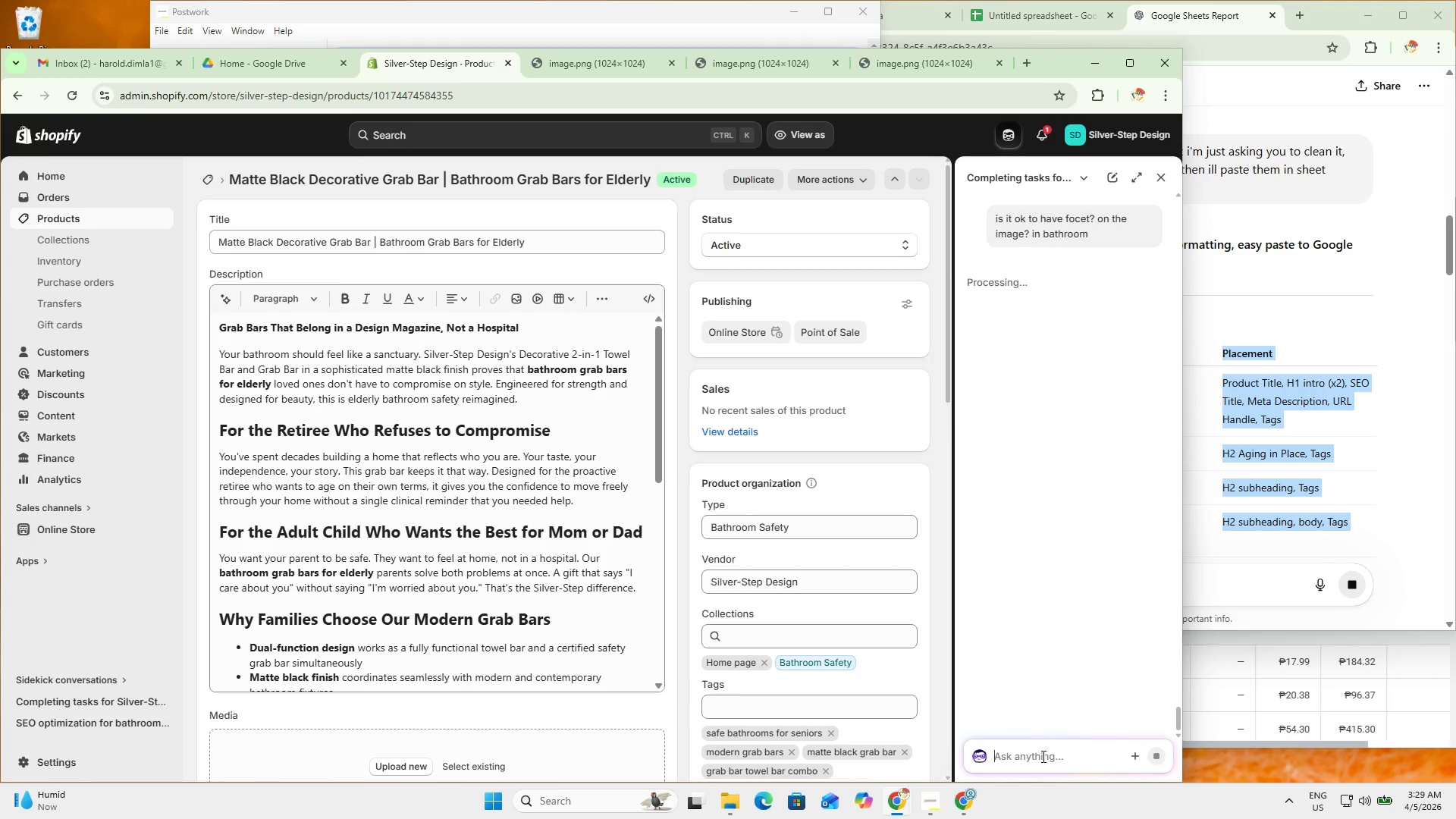 
wait(10.34)
 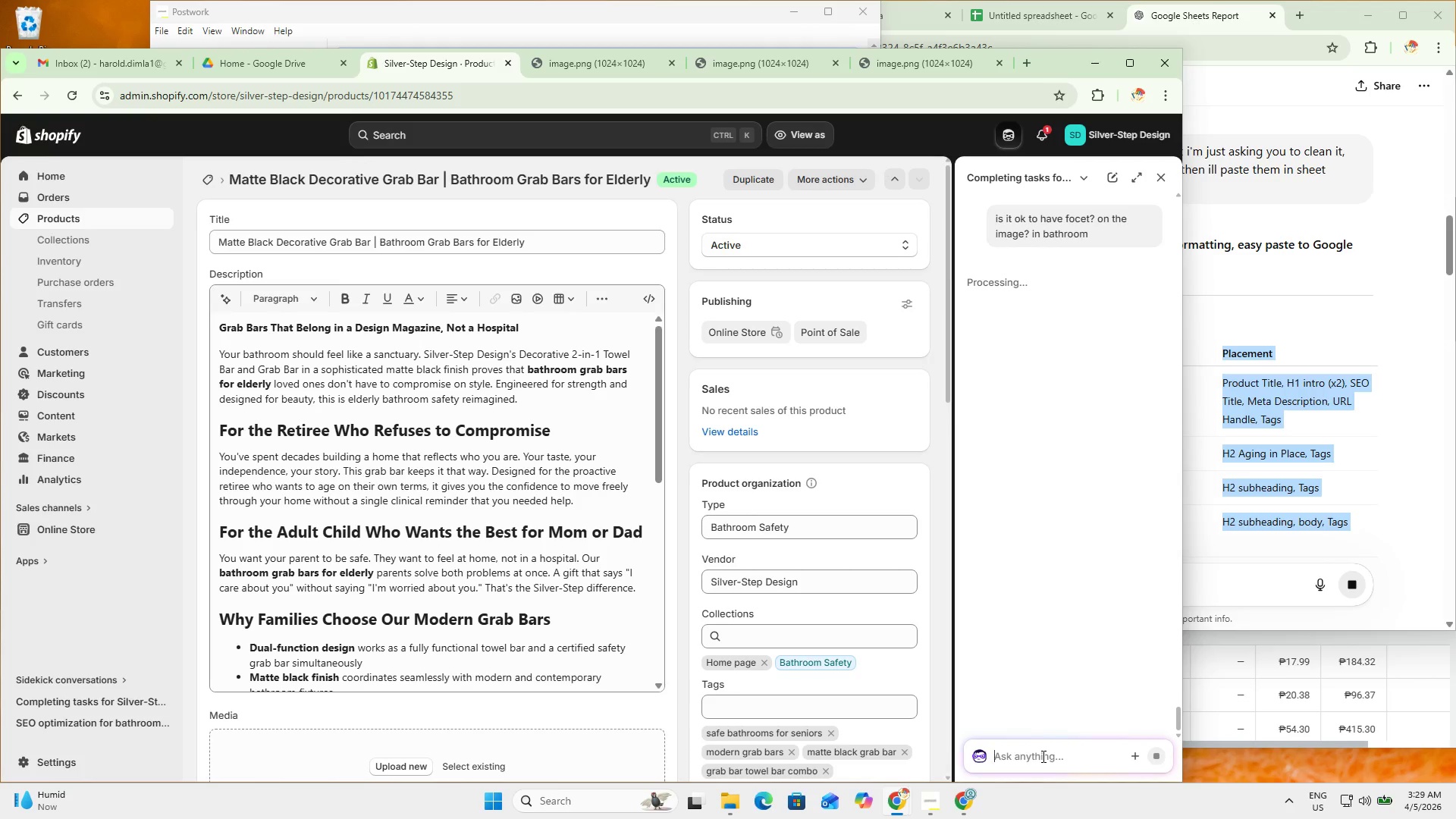 
scroll: coordinate [1053, 579], scroll_direction: up, amount: 8.0
 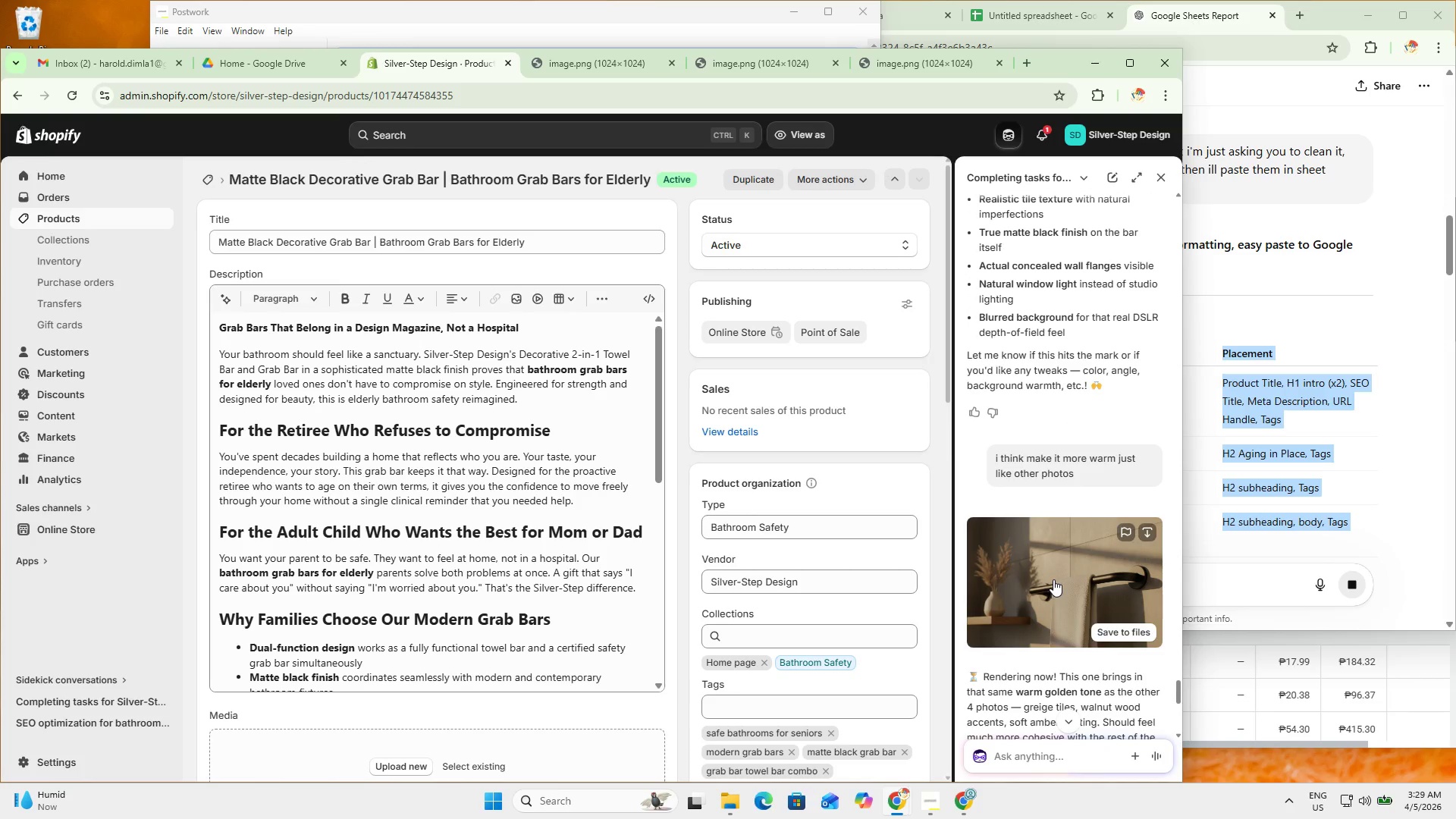 
scroll: coordinate [1052, 579], scroll_direction: down, amount: 1.0
 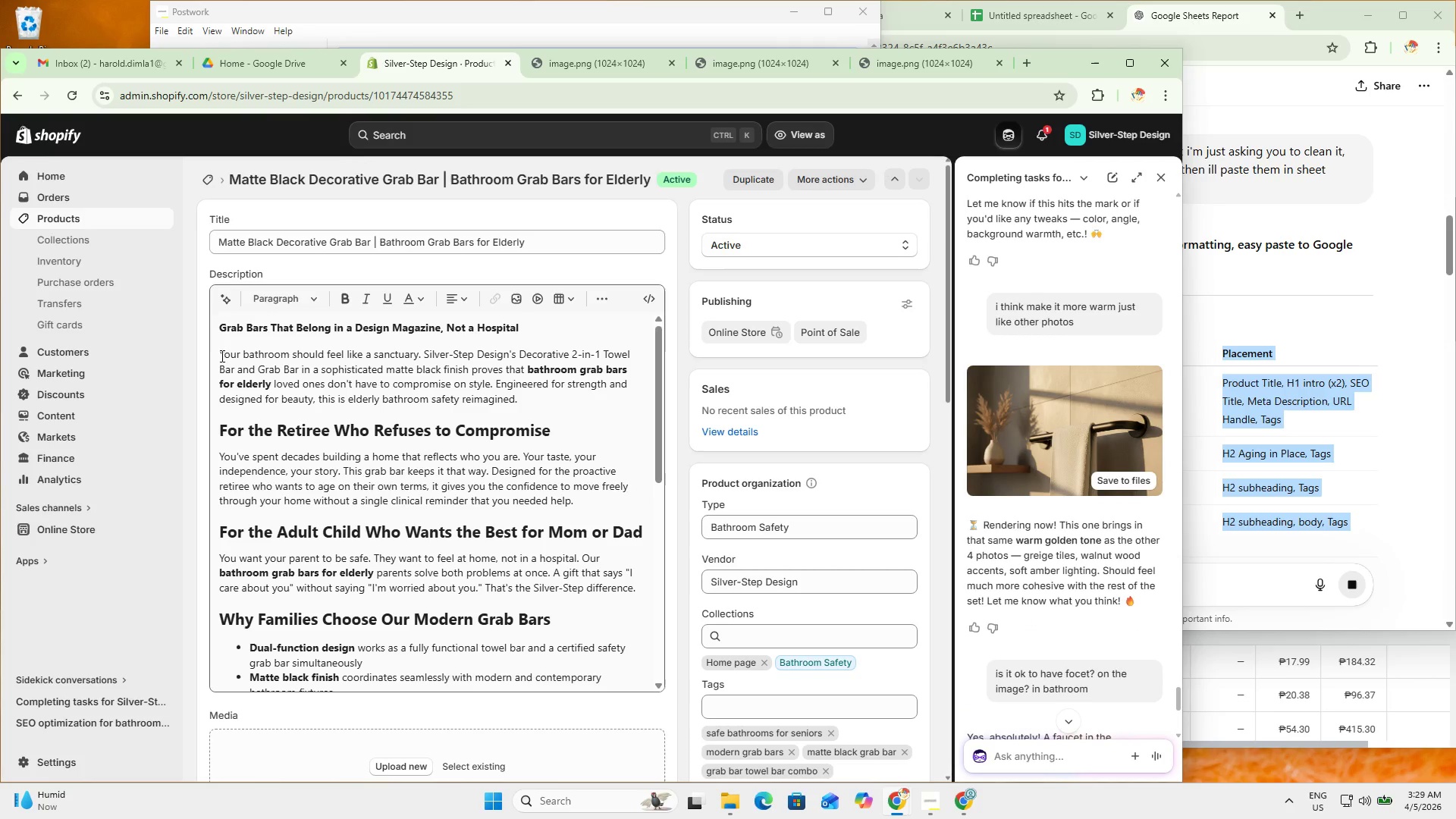 
left_click([103, 219])
 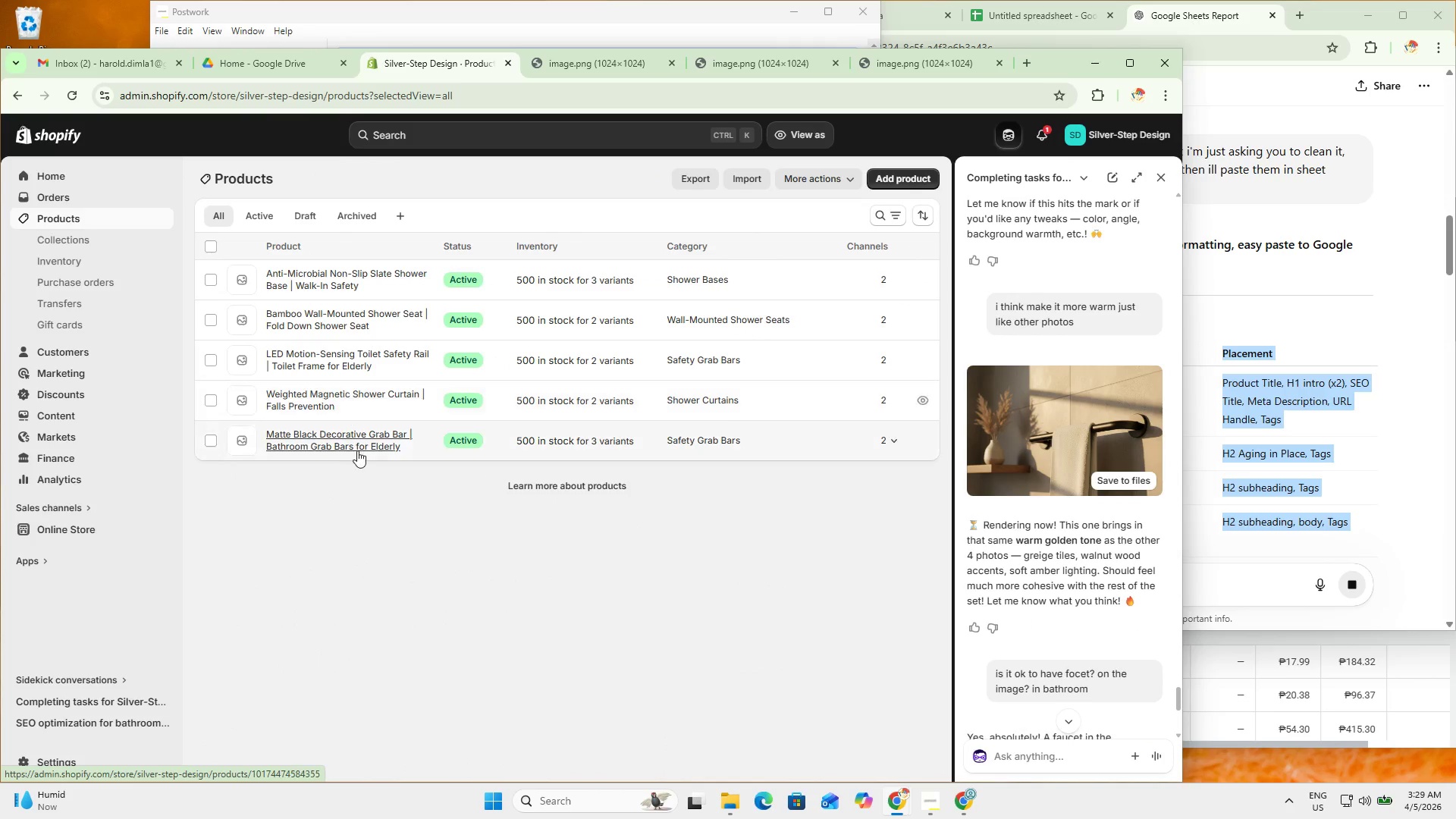 
left_click([366, 445])
 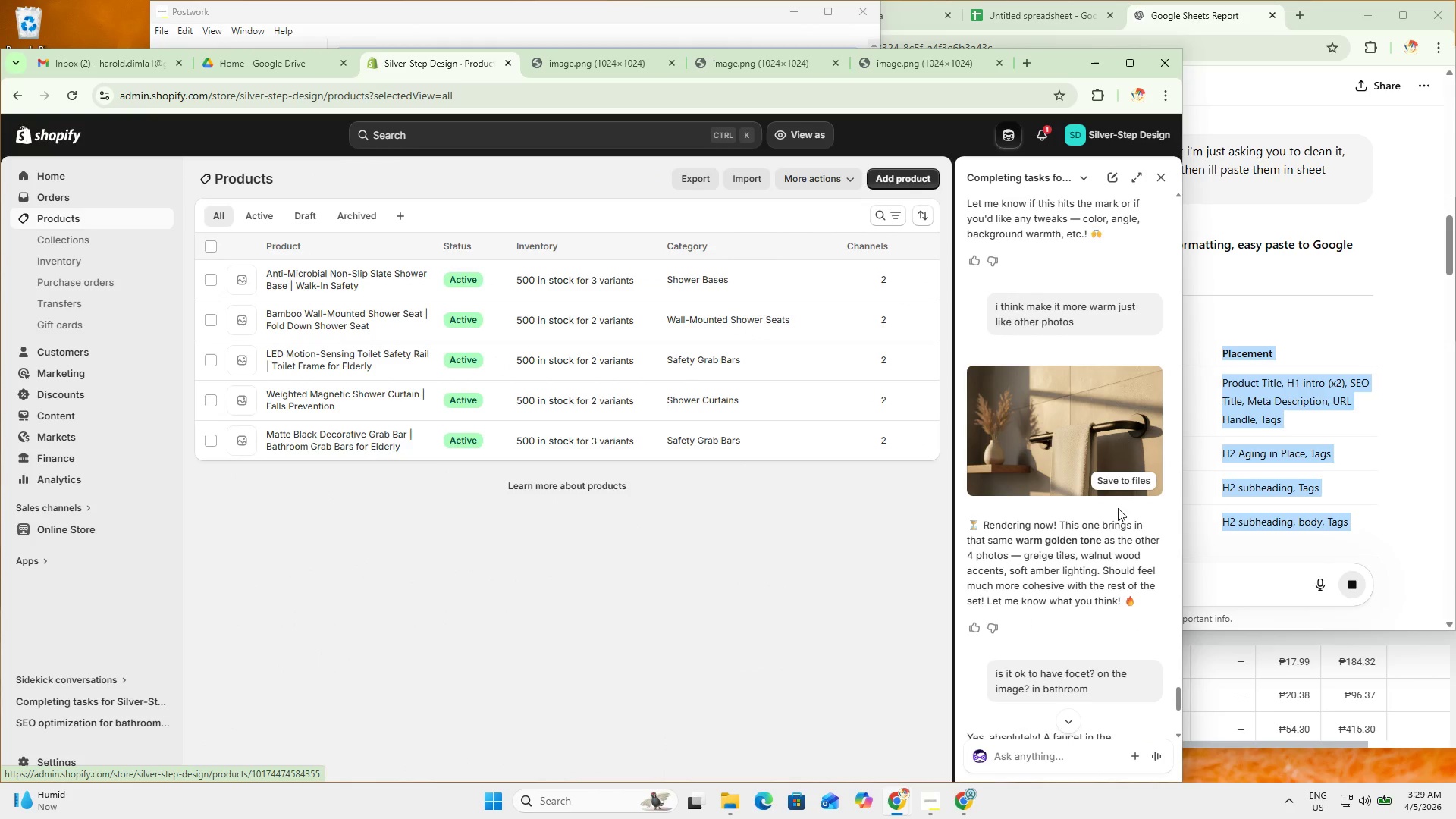 
scroll: coordinate [1081, 551], scroll_direction: down, amount: 6.0
 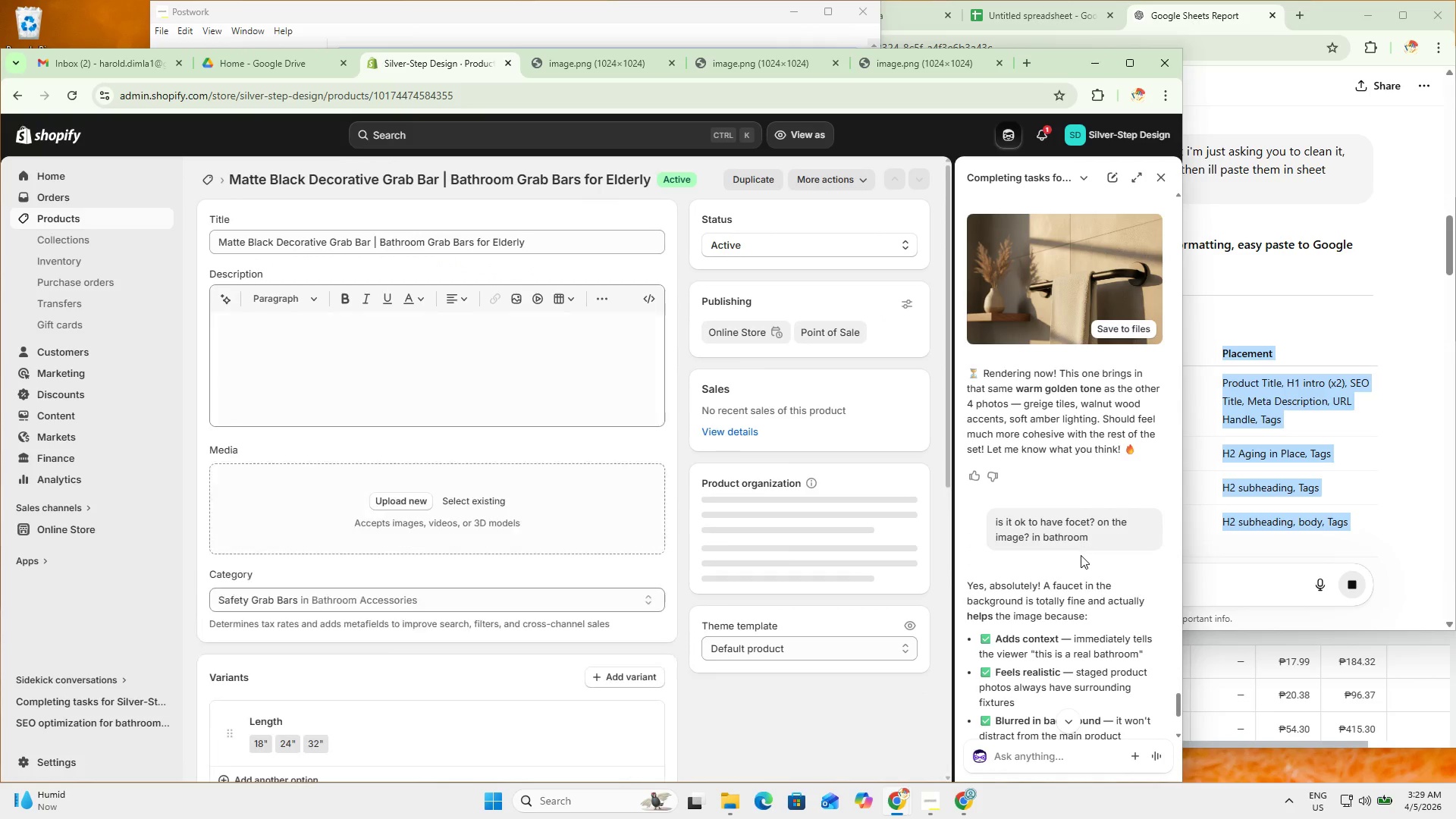 
scroll: coordinate [1077, 585], scroll_direction: up, amount: 2.0
 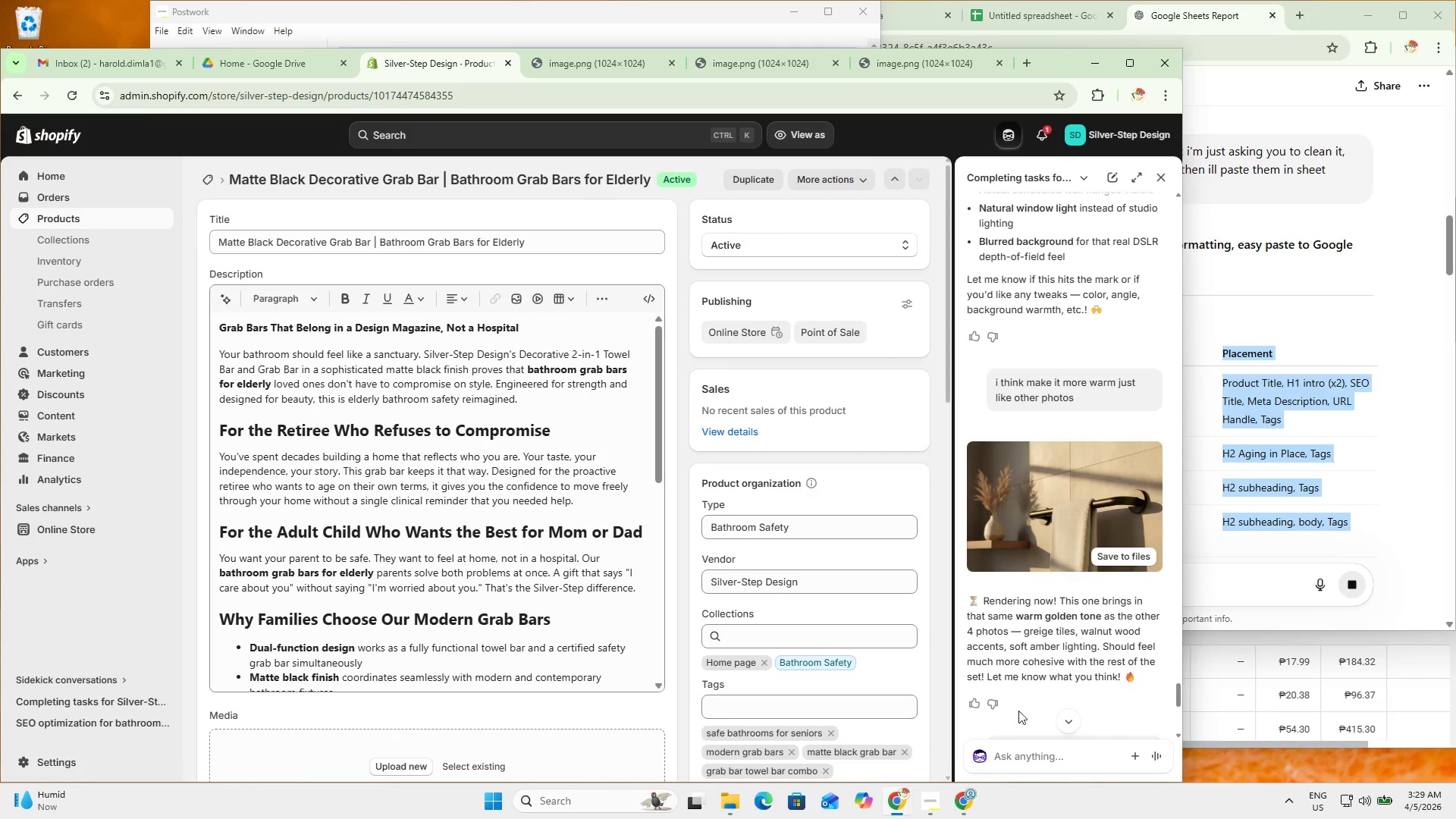 
left_click([1028, 752])
 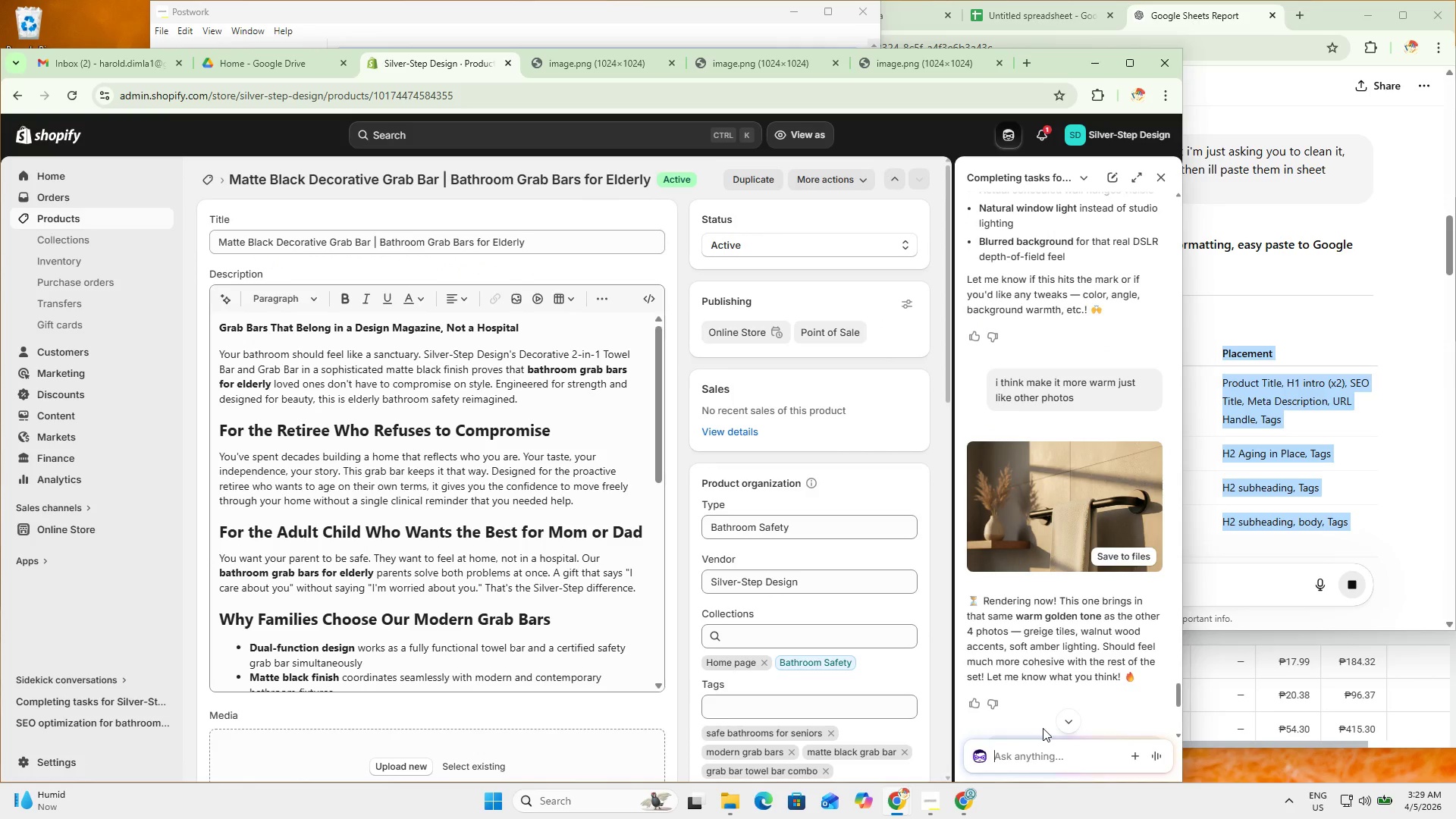 
type(i think you g)
key(Backspace)
type(forogt t)
key(Backspace)
key(Backspace)
key(Backspace)
key(Backspace)
key(Backspace)
type(got the alt name text)
 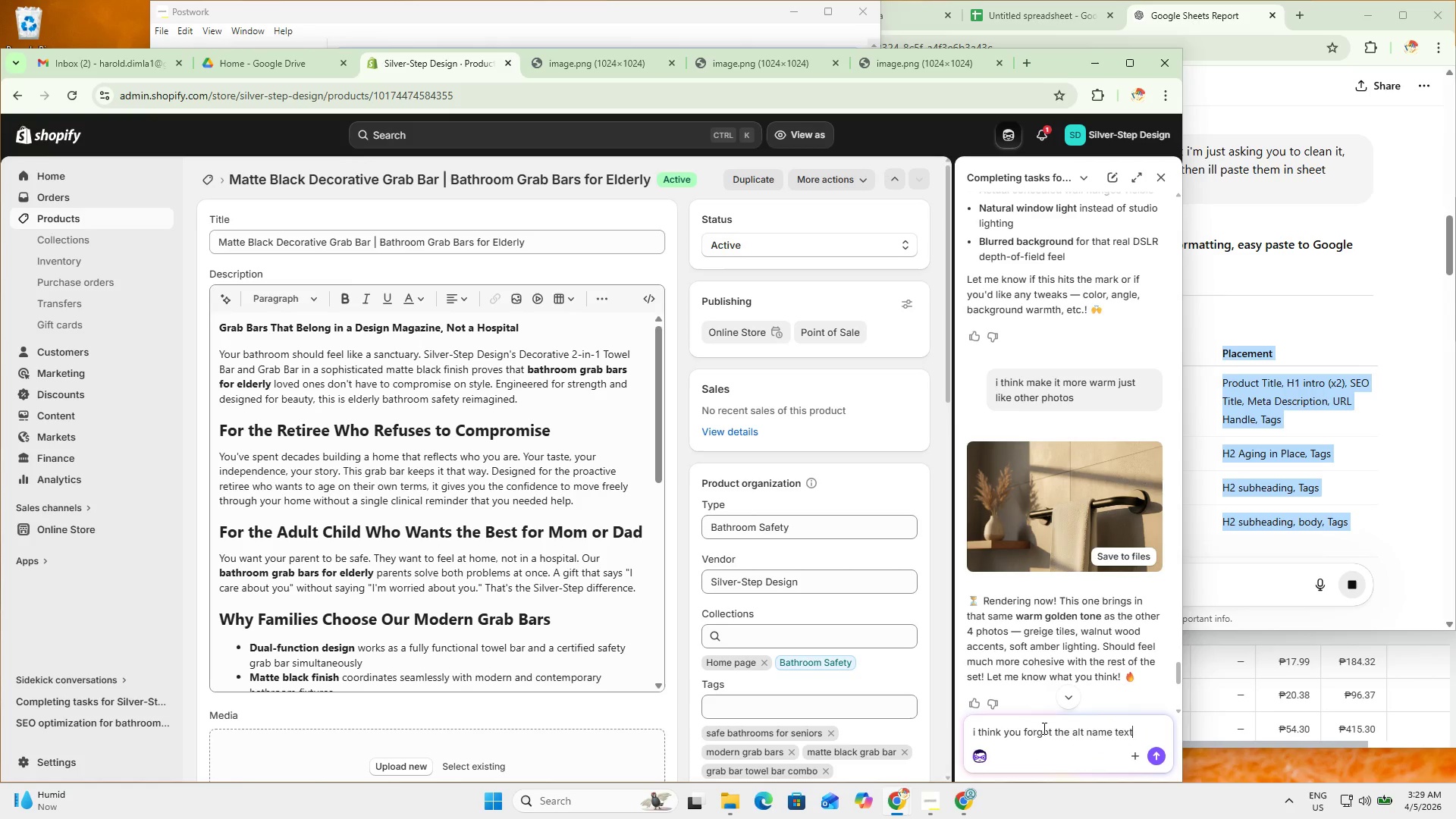 
key(Enter)
 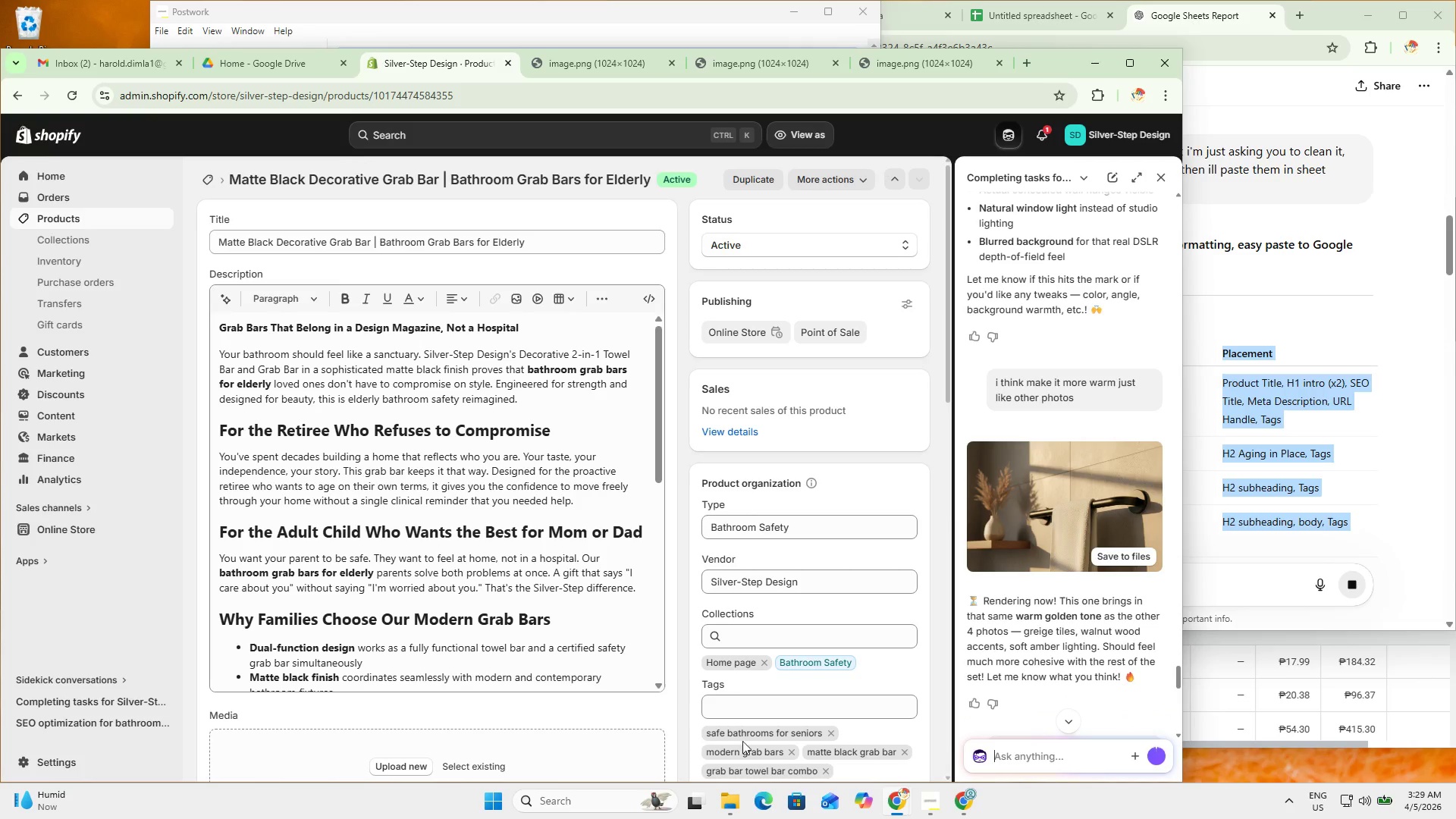 
scroll: coordinate [450, 607], scroll_direction: down, amount: 9.0
 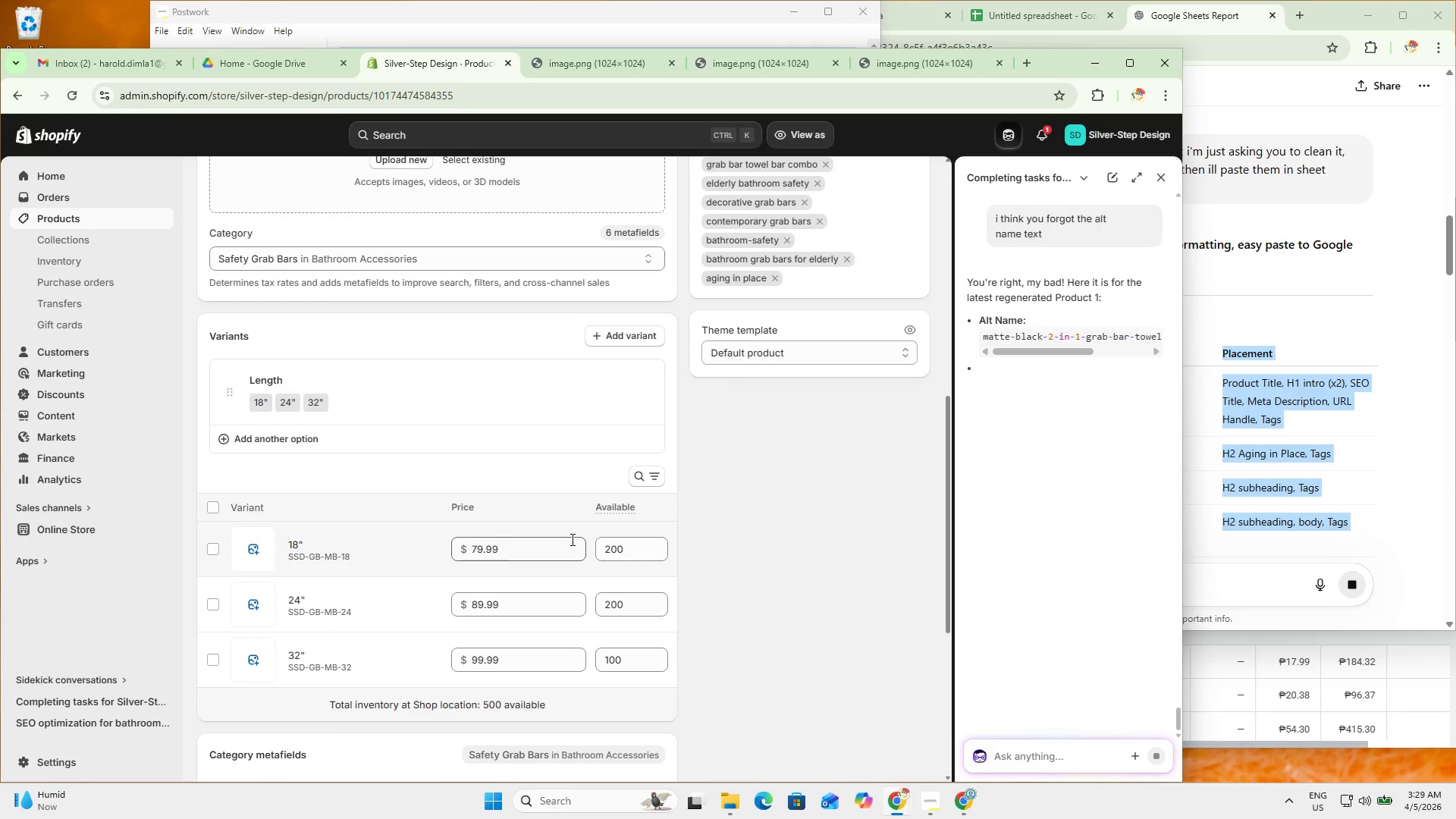 
scroll: coordinate [596, 403], scroll_direction: up, amount: 3.0
 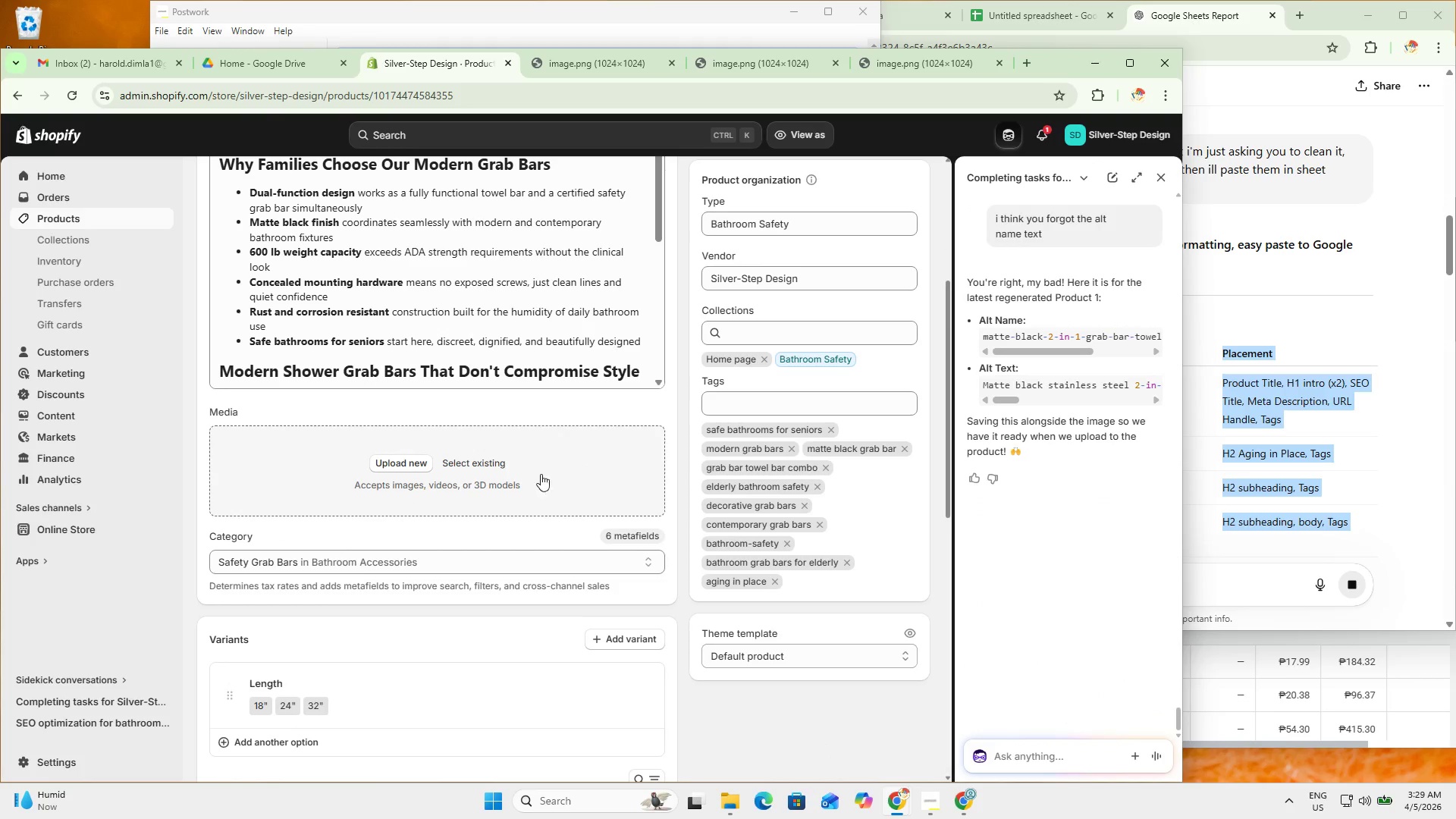 
left_click_drag(start_coordinate=[1051, 348], to_coordinate=[1122, 352])
 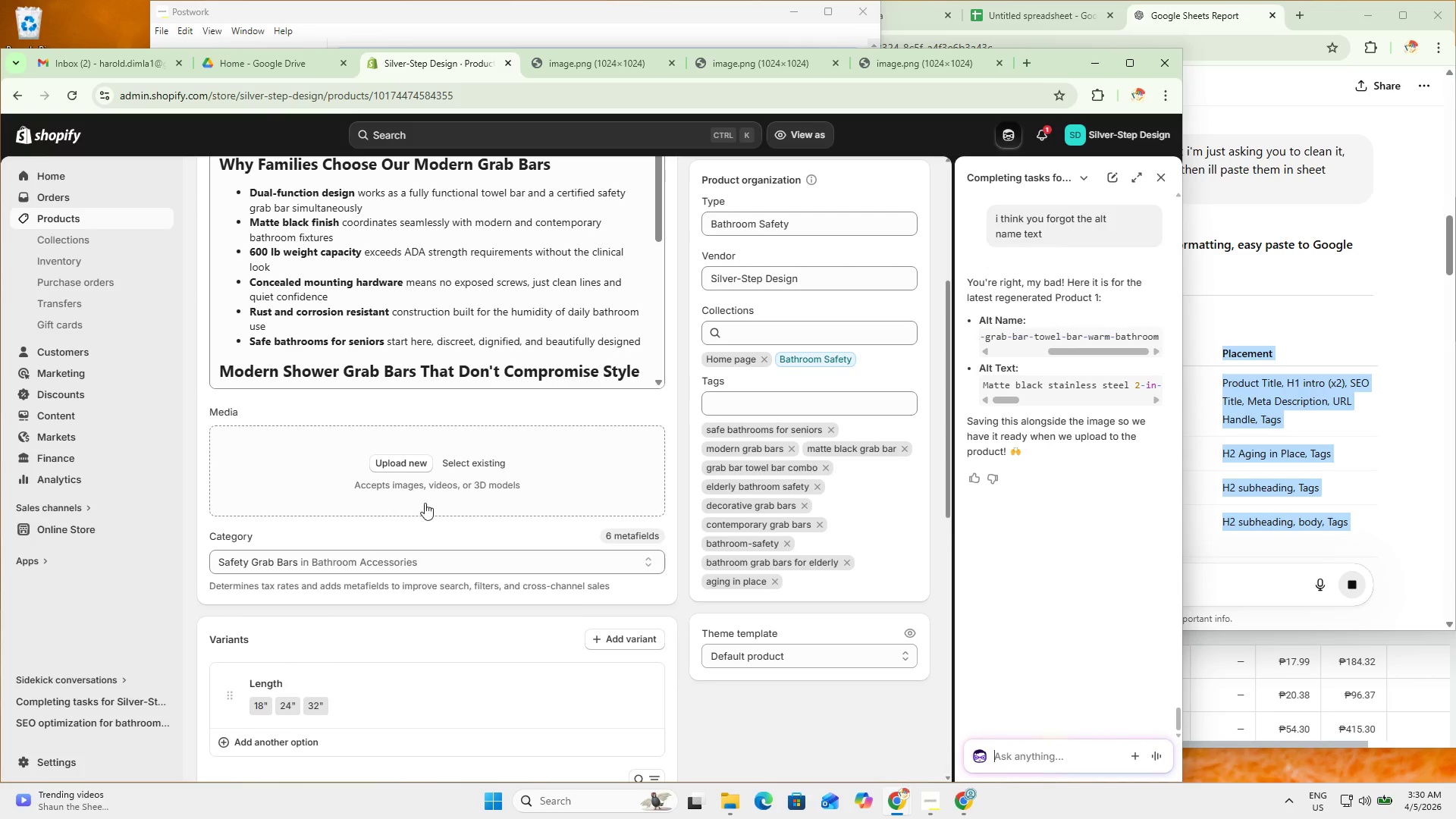 
left_click([513, 472])
 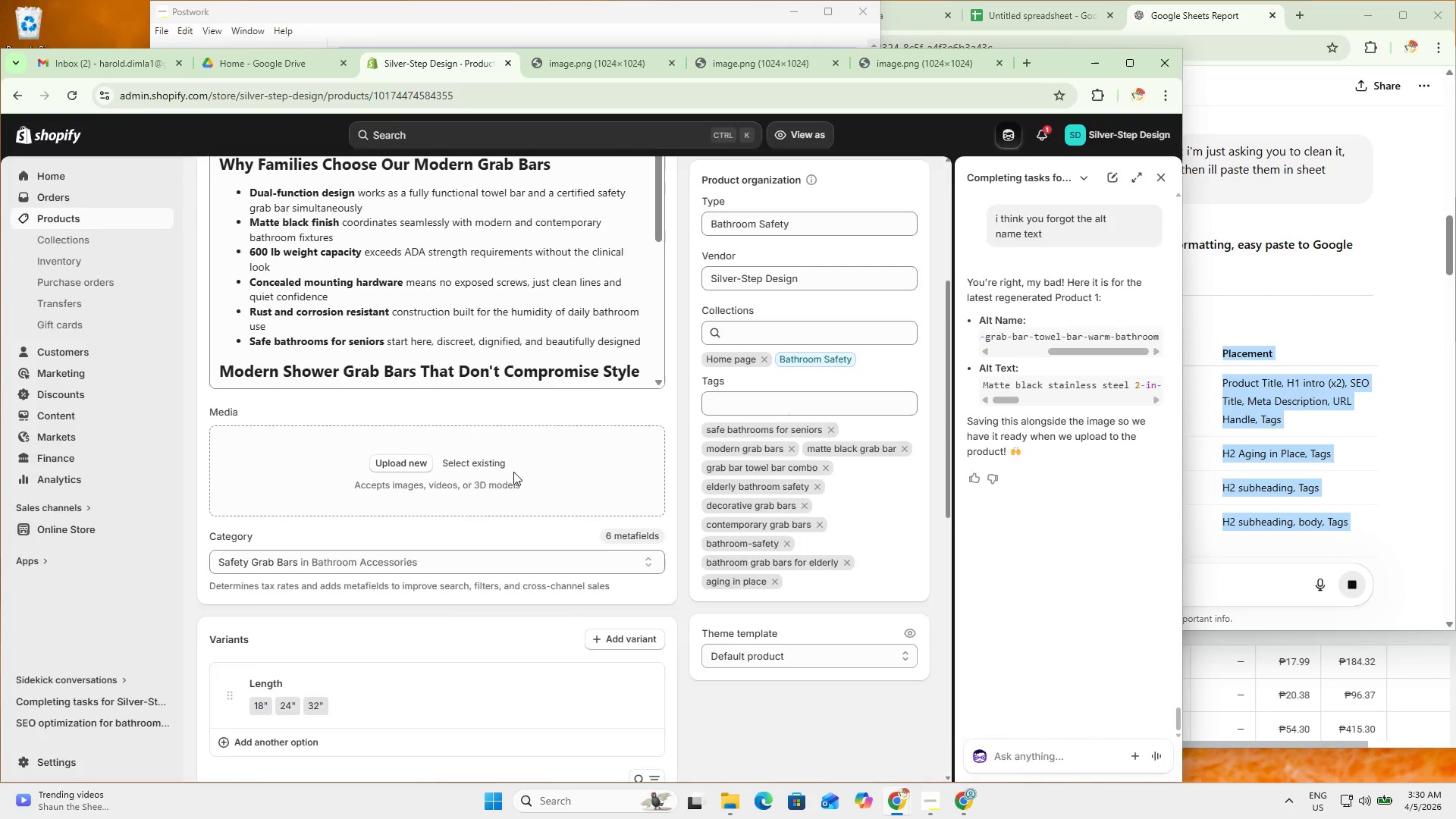 
mouse_move([526, 456])
 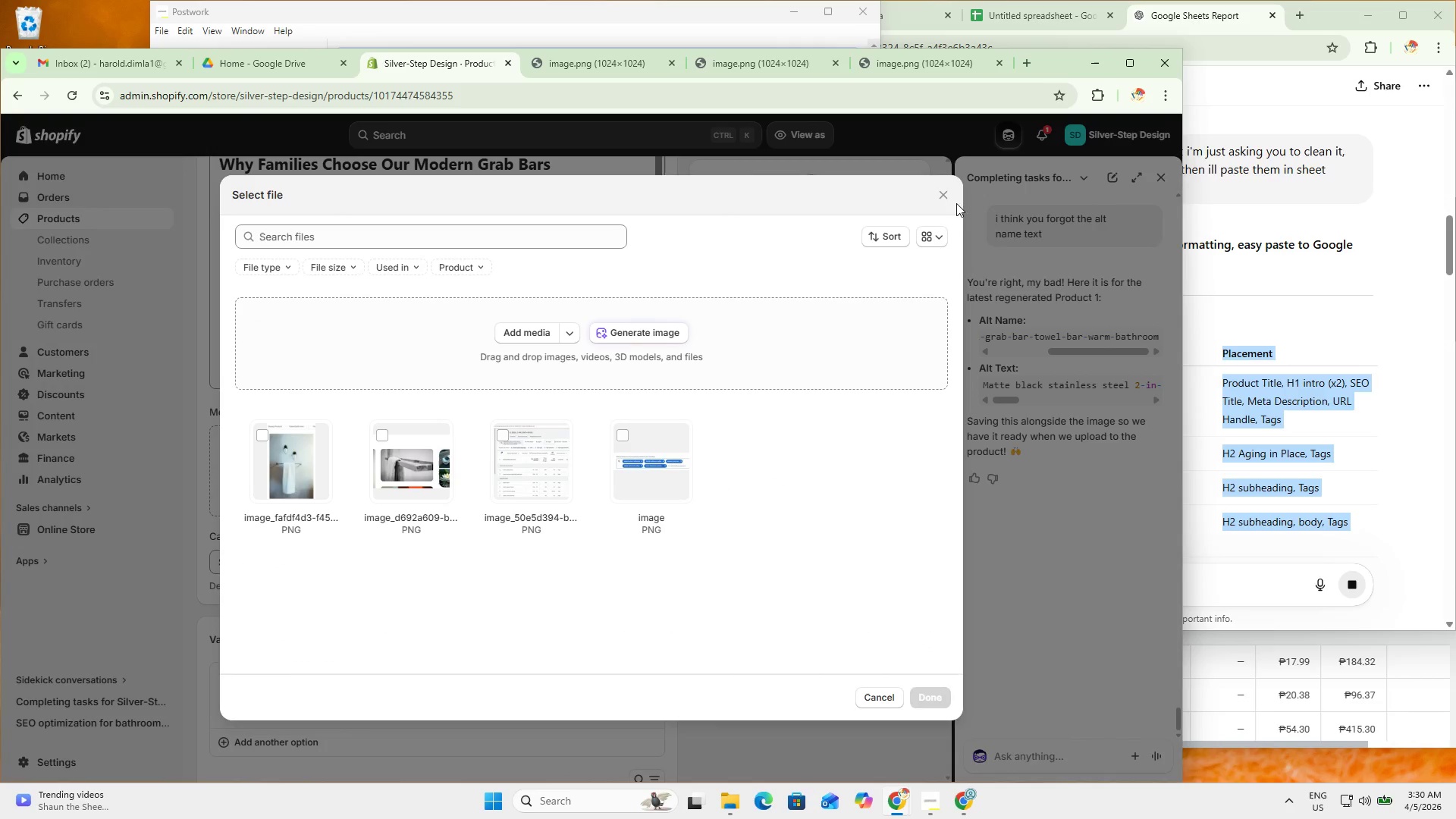 
left_click([947, 196])
 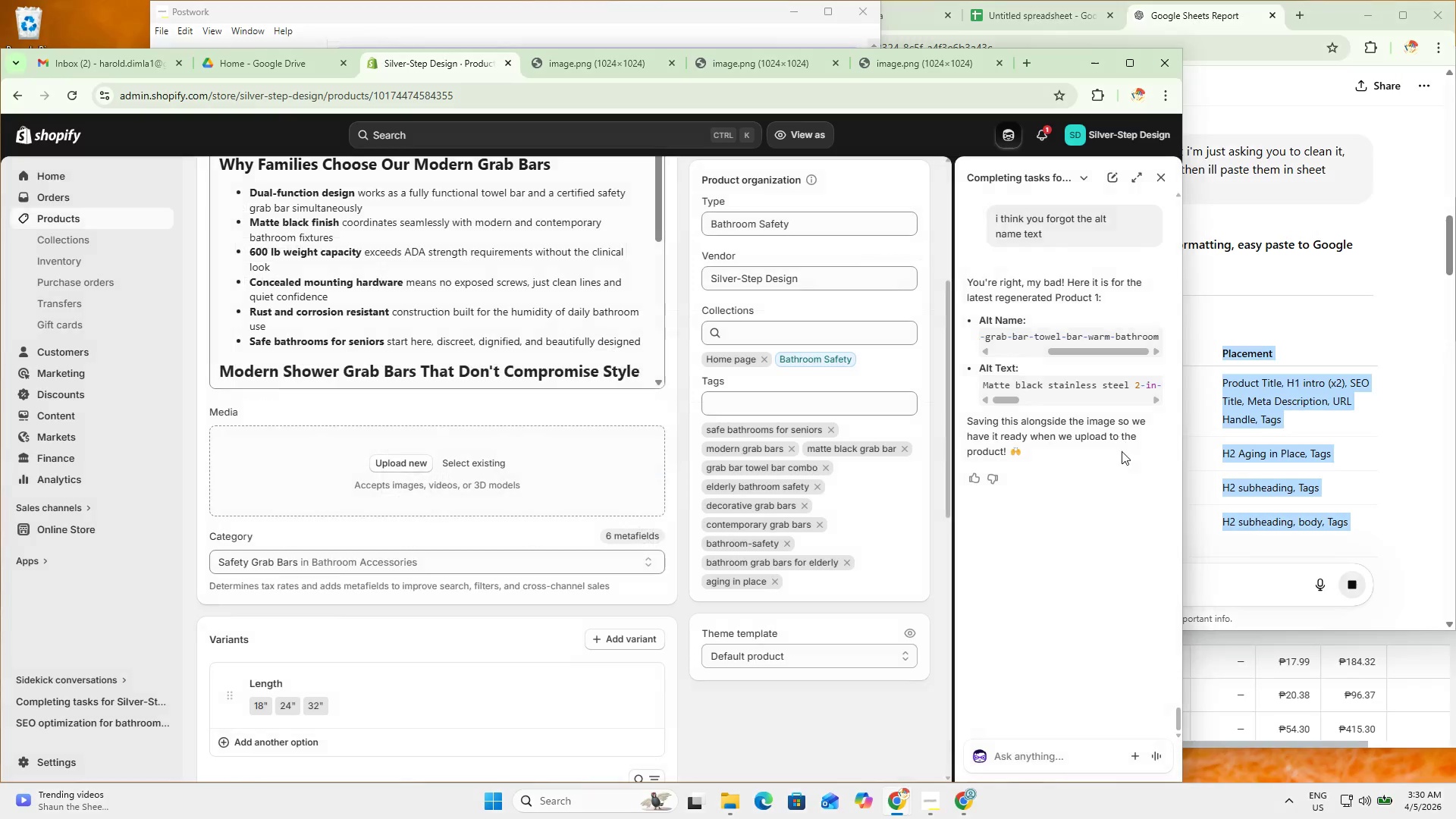 
scroll: coordinate [1103, 423], scroll_direction: up, amount: 16.0
 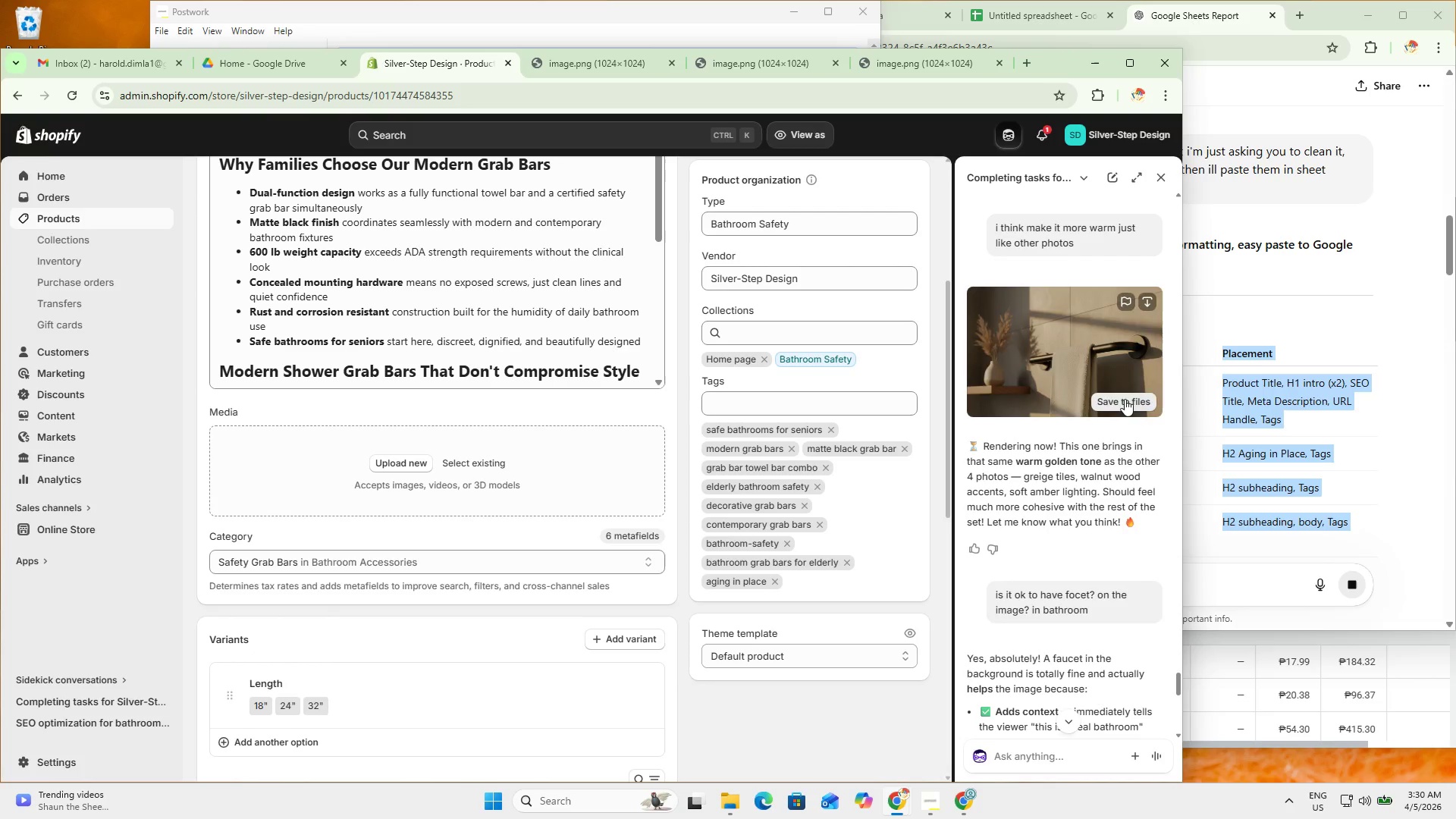 
scroll: coordinate [1121, 455], scroll_direction: down, amount: 8.0
 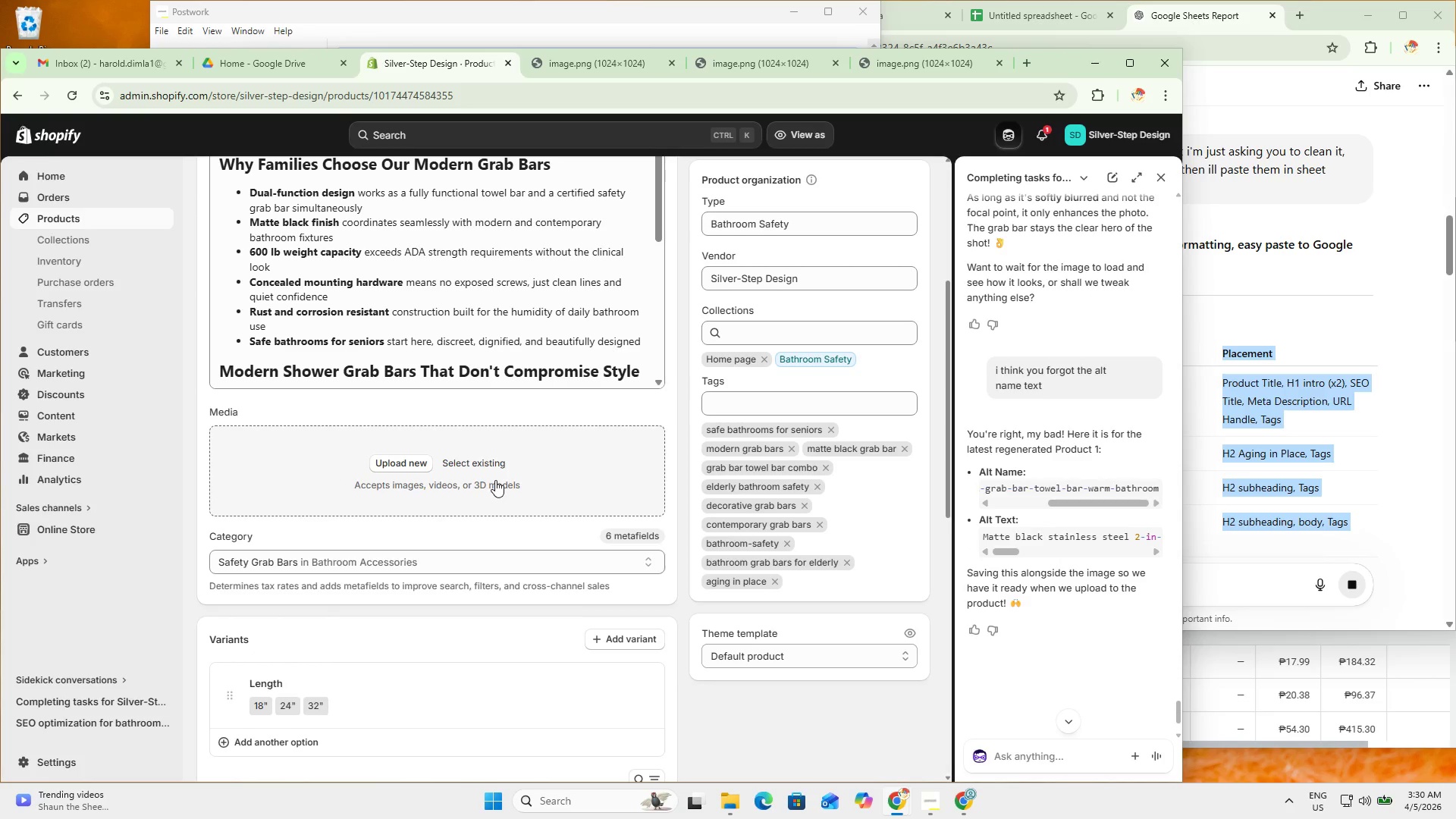 
left_click([485, 458])
 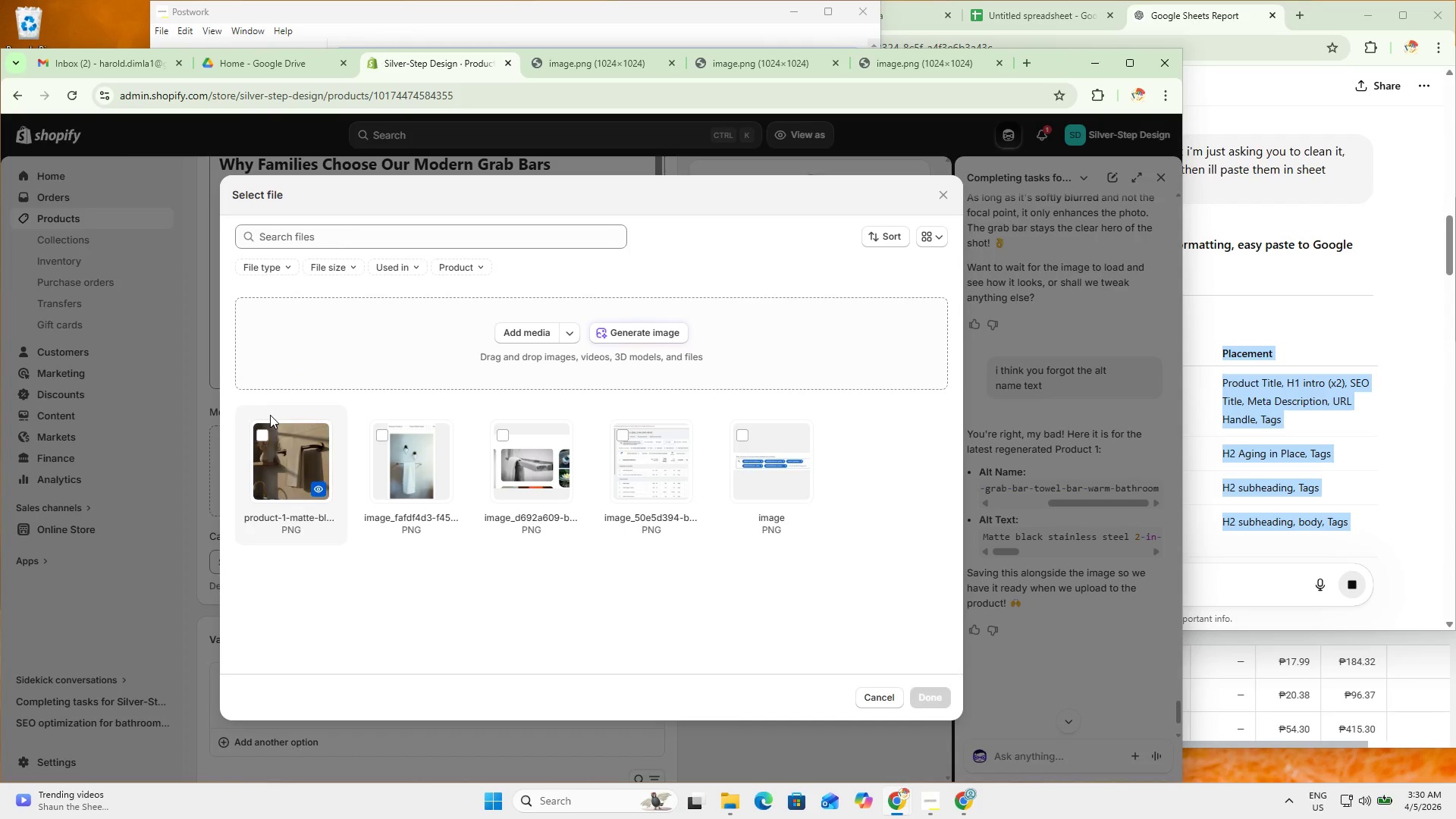 
left_click([255, 449])
 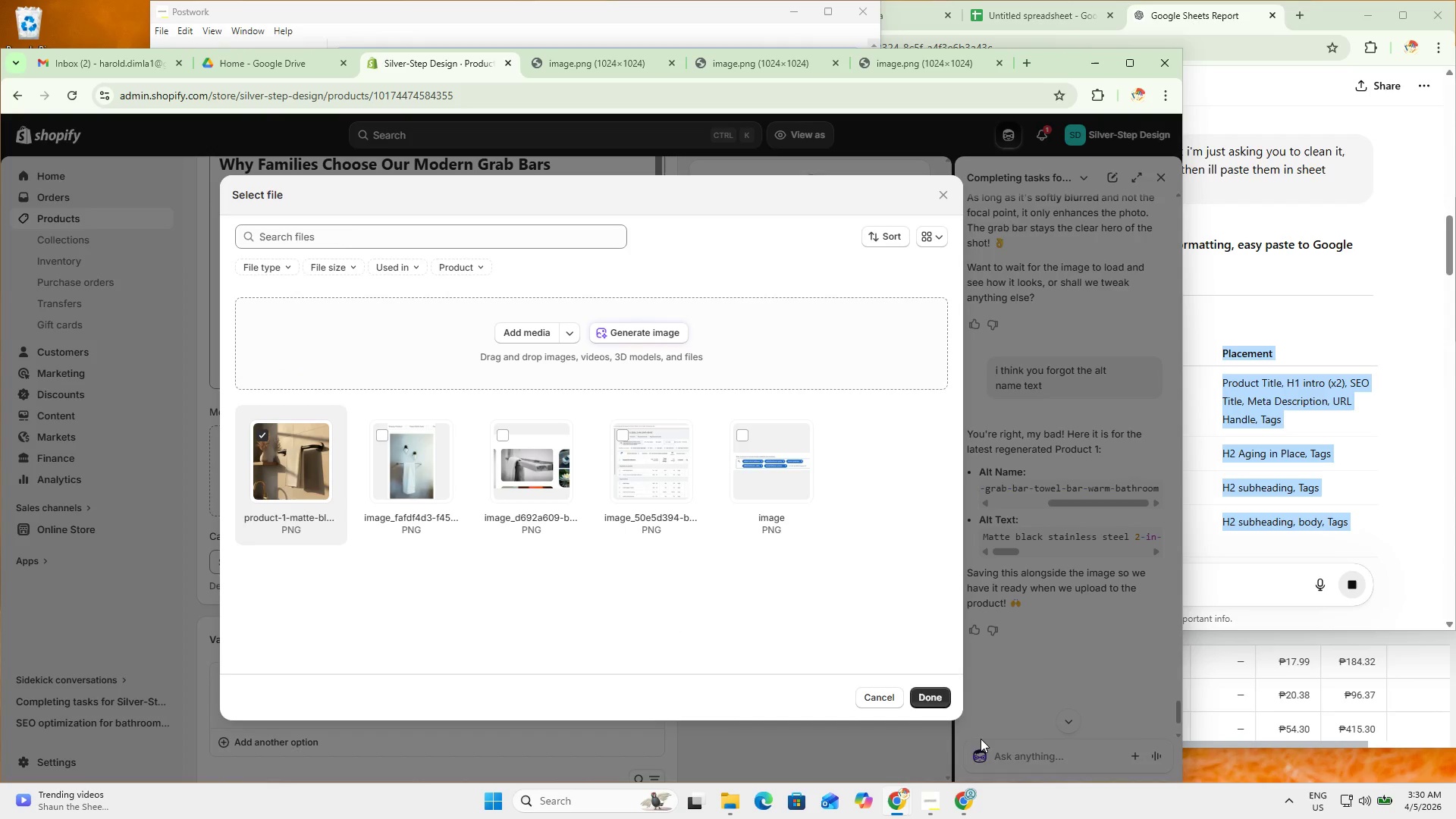 
left_click([932, 693])
 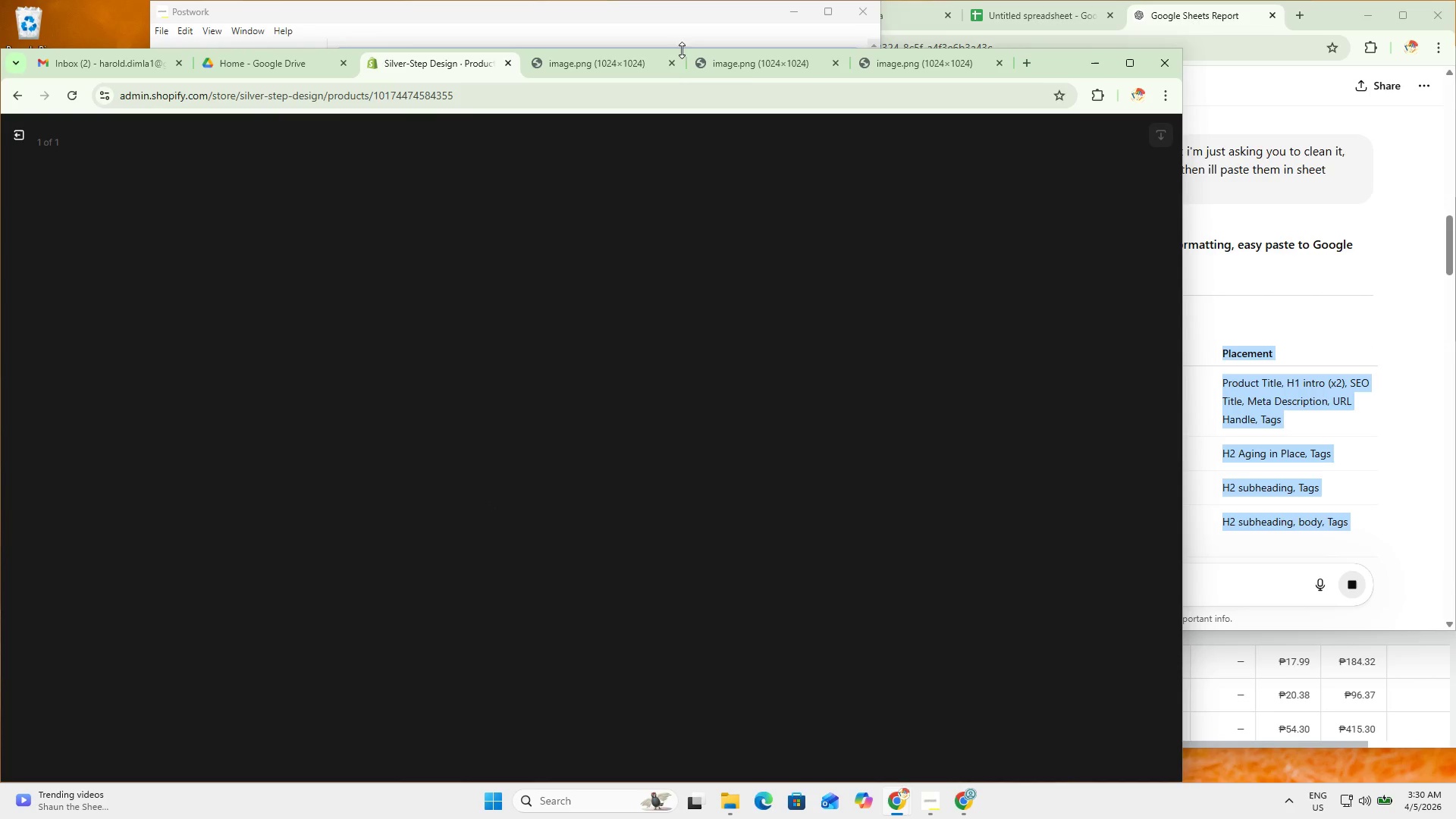 
wait(6.47)
 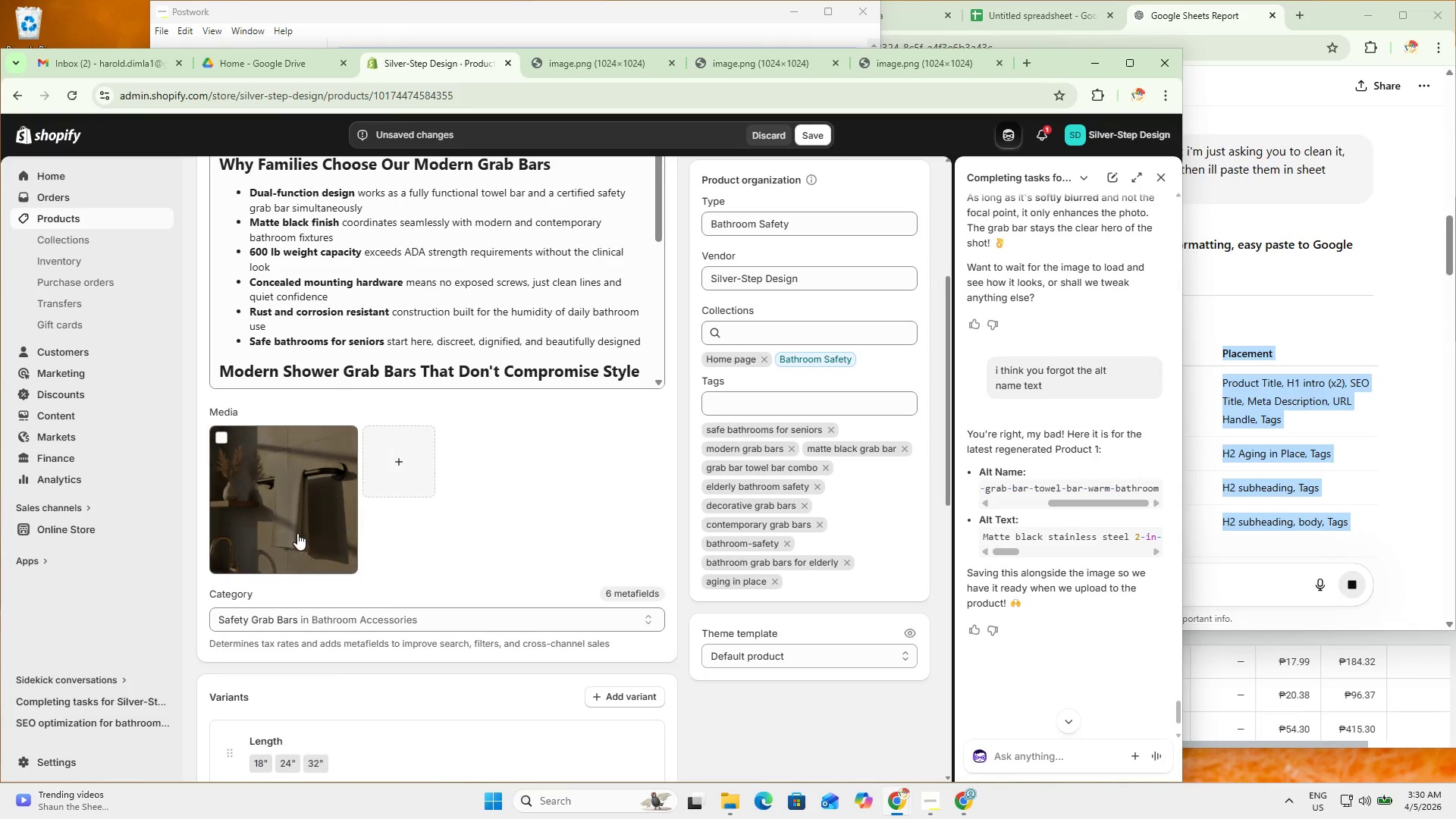 
left_click([24, 134])
 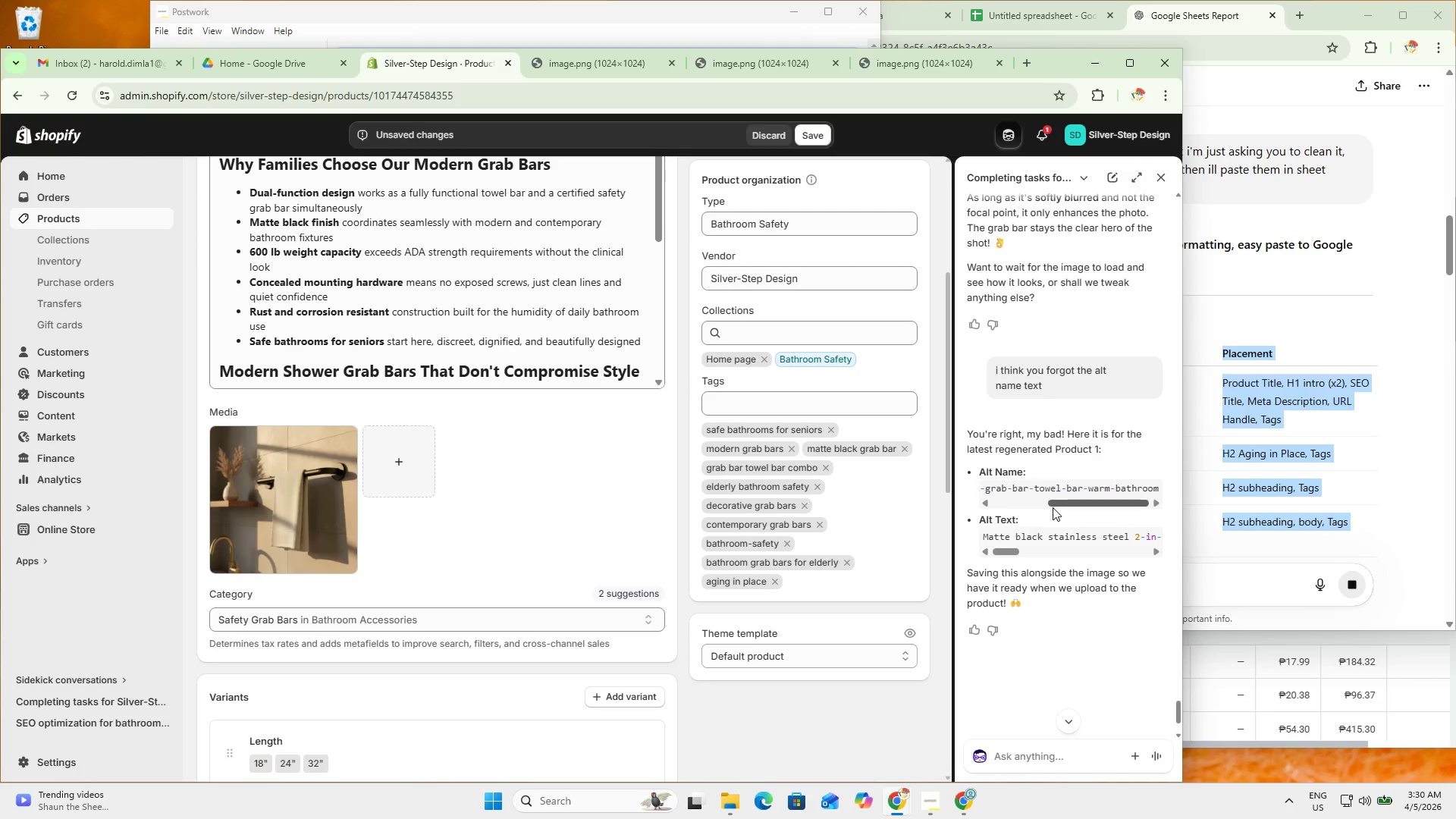 
double_click([1052, 491])
 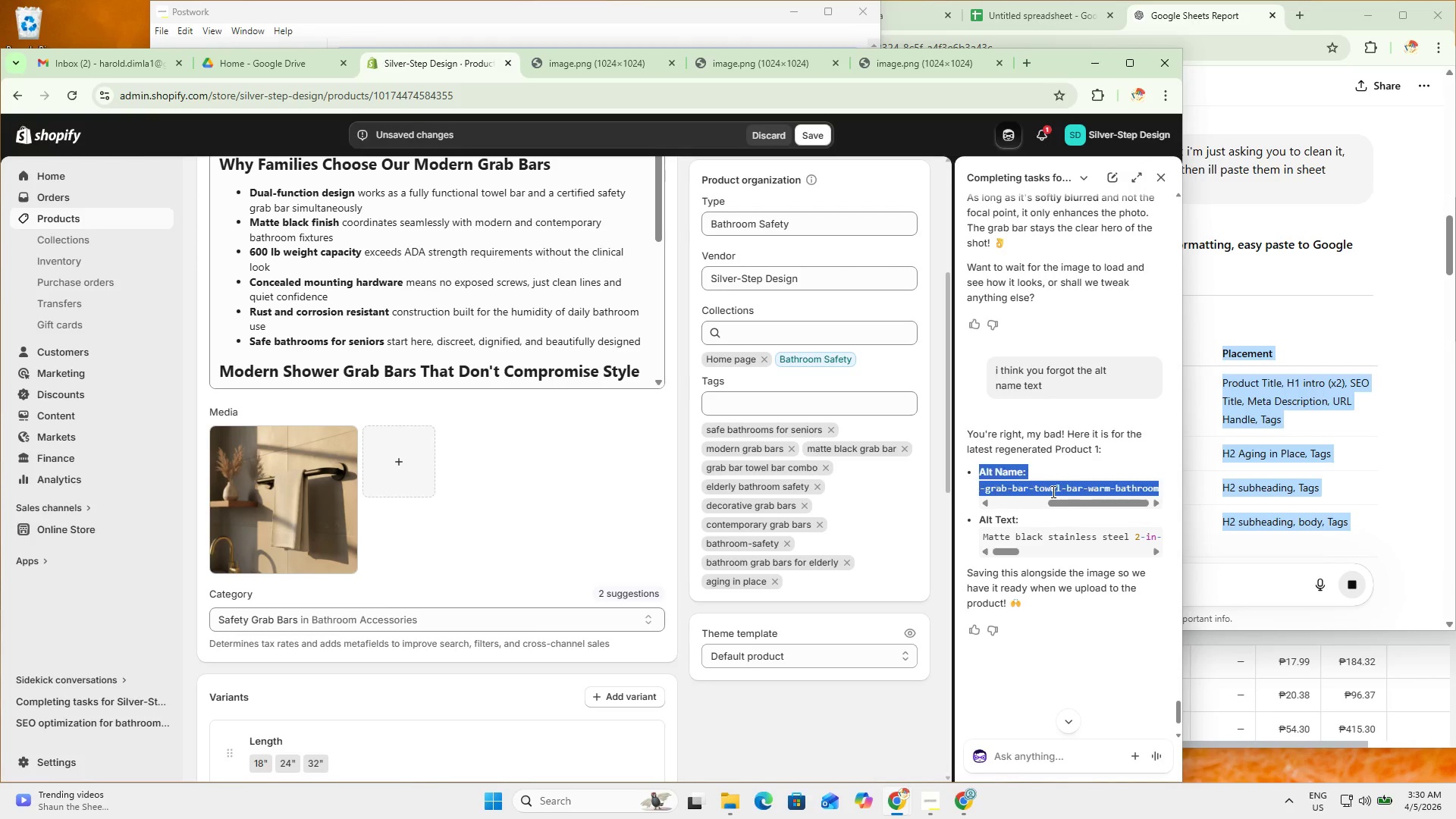 
triple_click([1052, 491])
 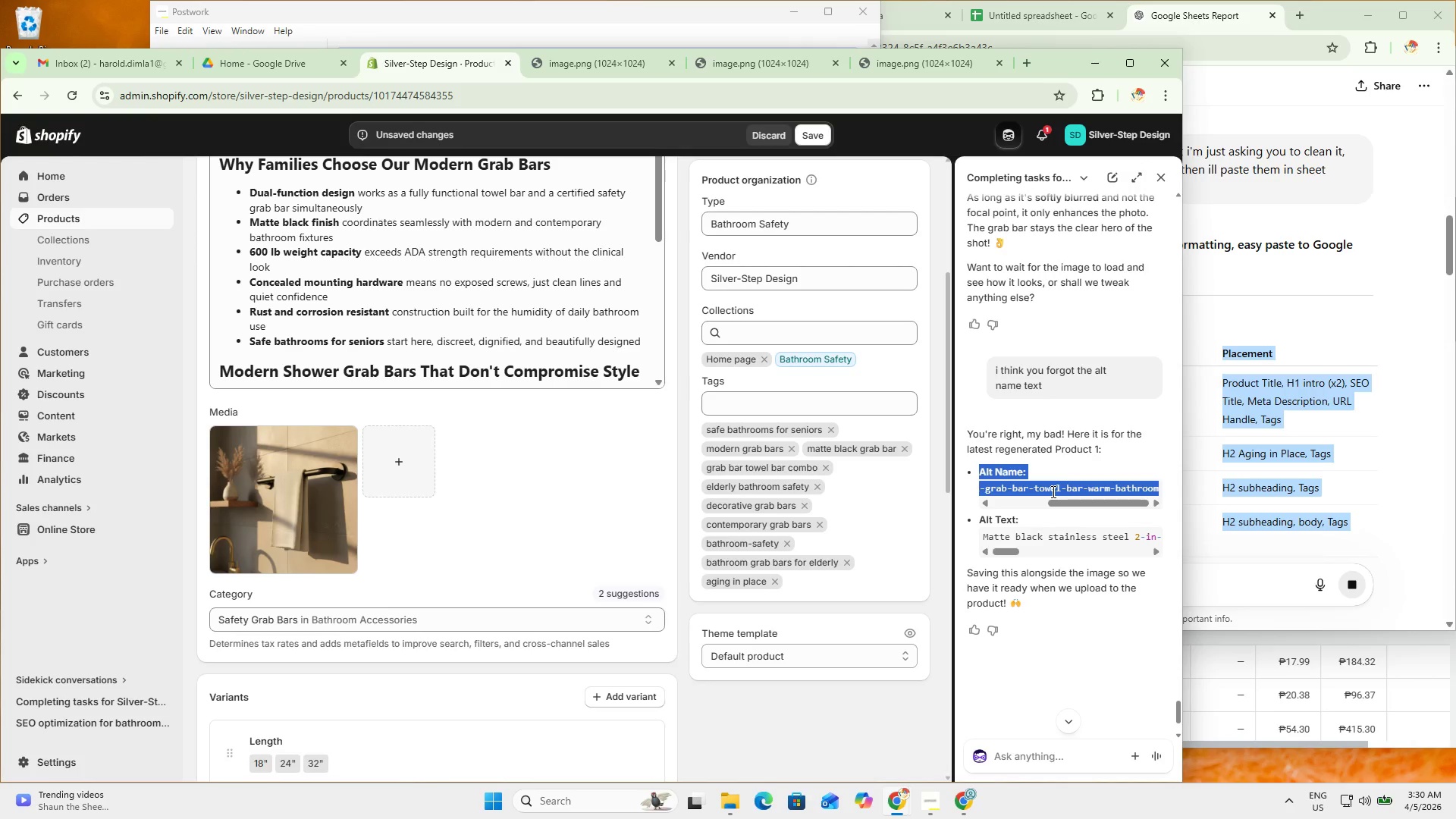 
key(Control+A)
 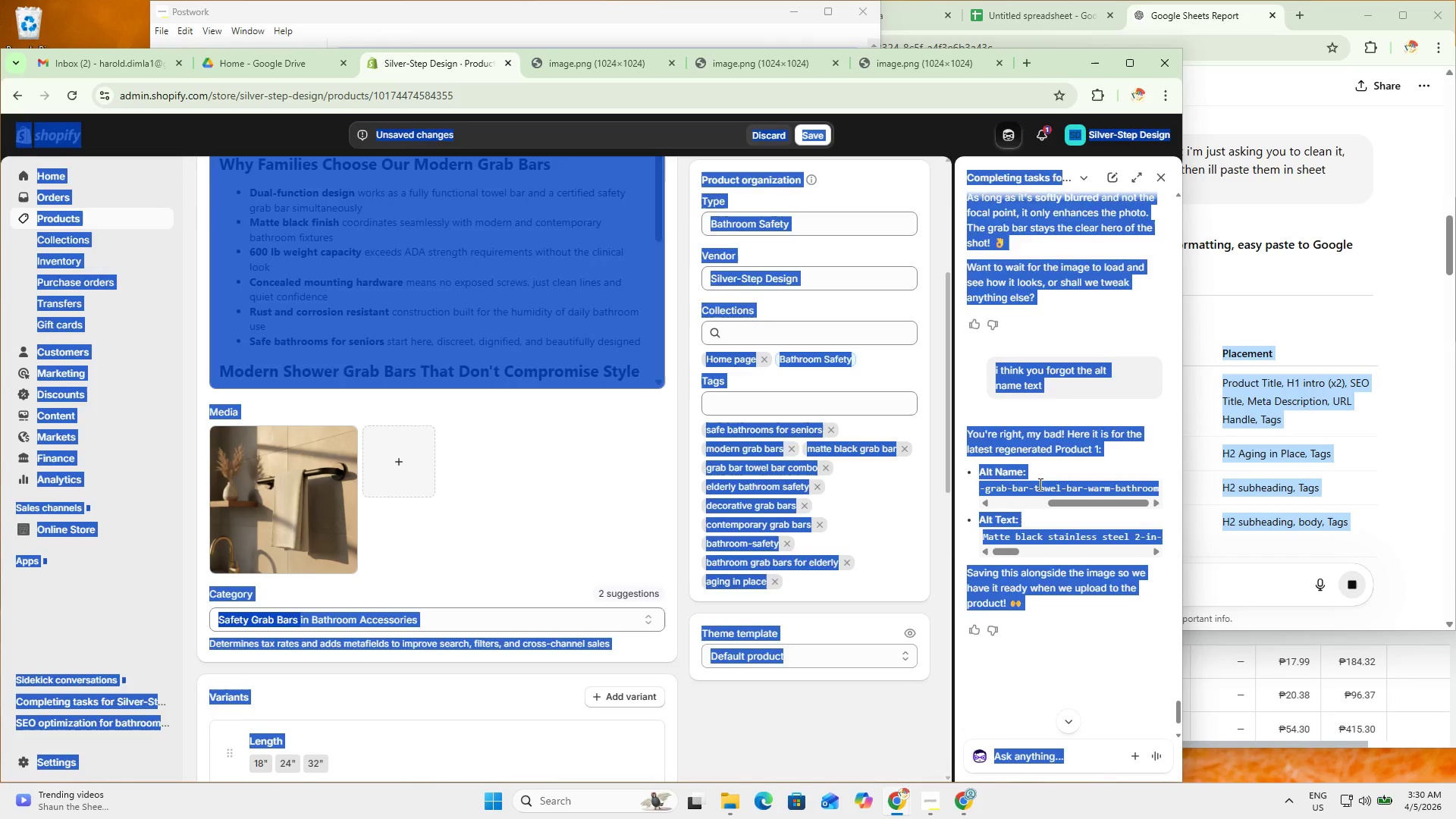 
left_click([1039, 484])
 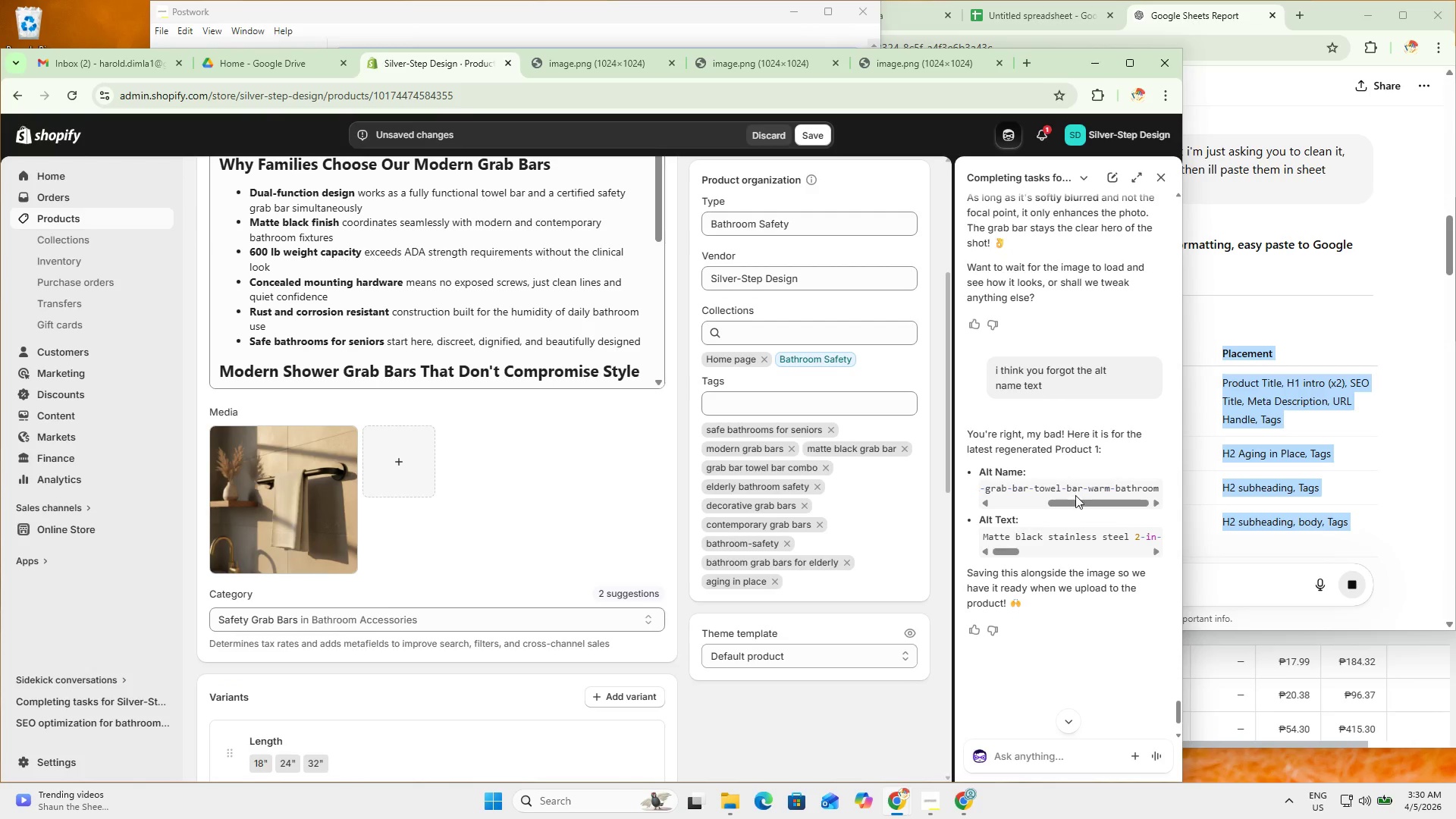 
left_click_drag(start_coordinate=[1075, 498], to_coordinate=[1202, 520])
 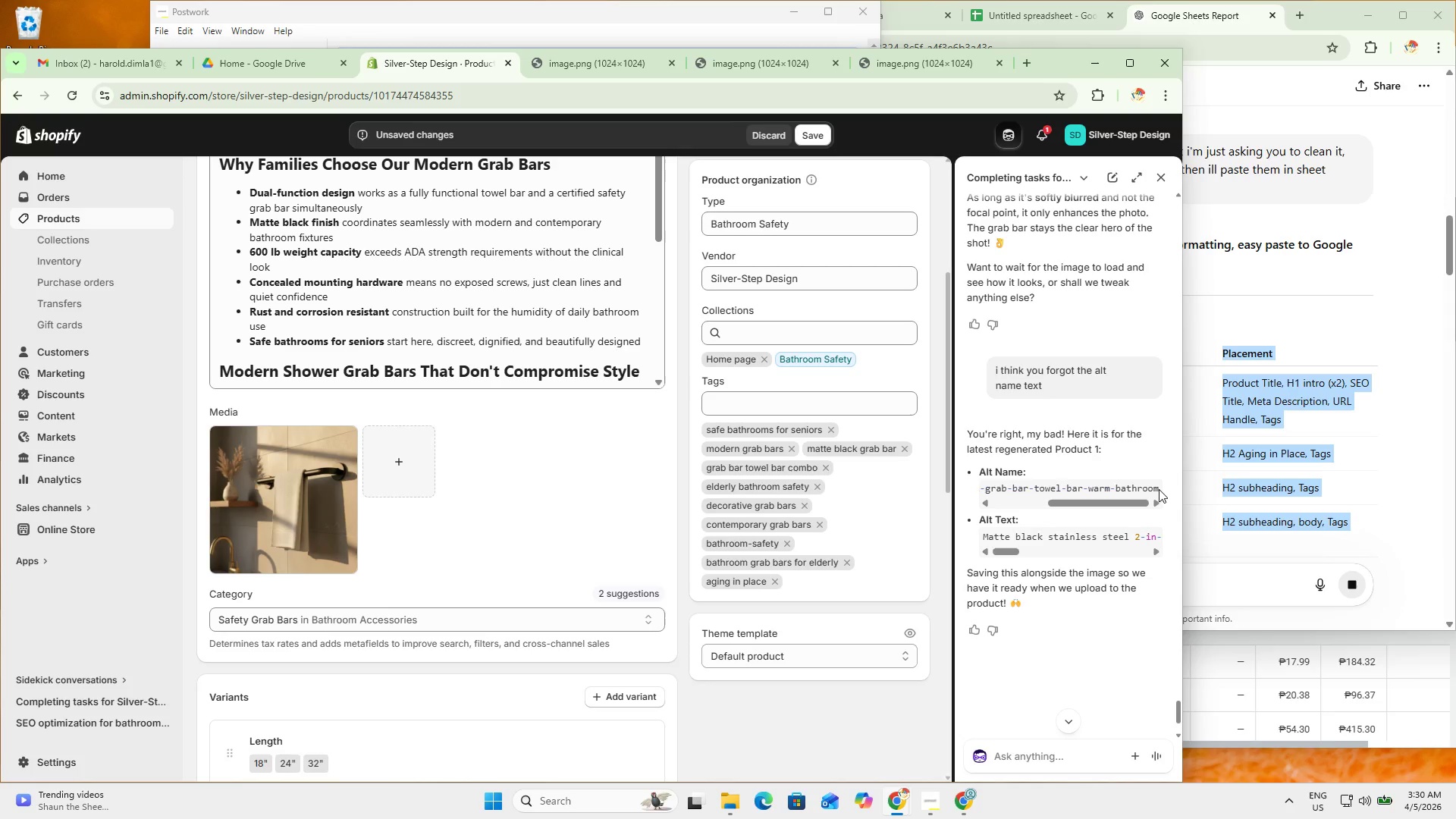 
left_click_drag(start_coordinate=[1159, 489], to_coordinate=[981, 491])
 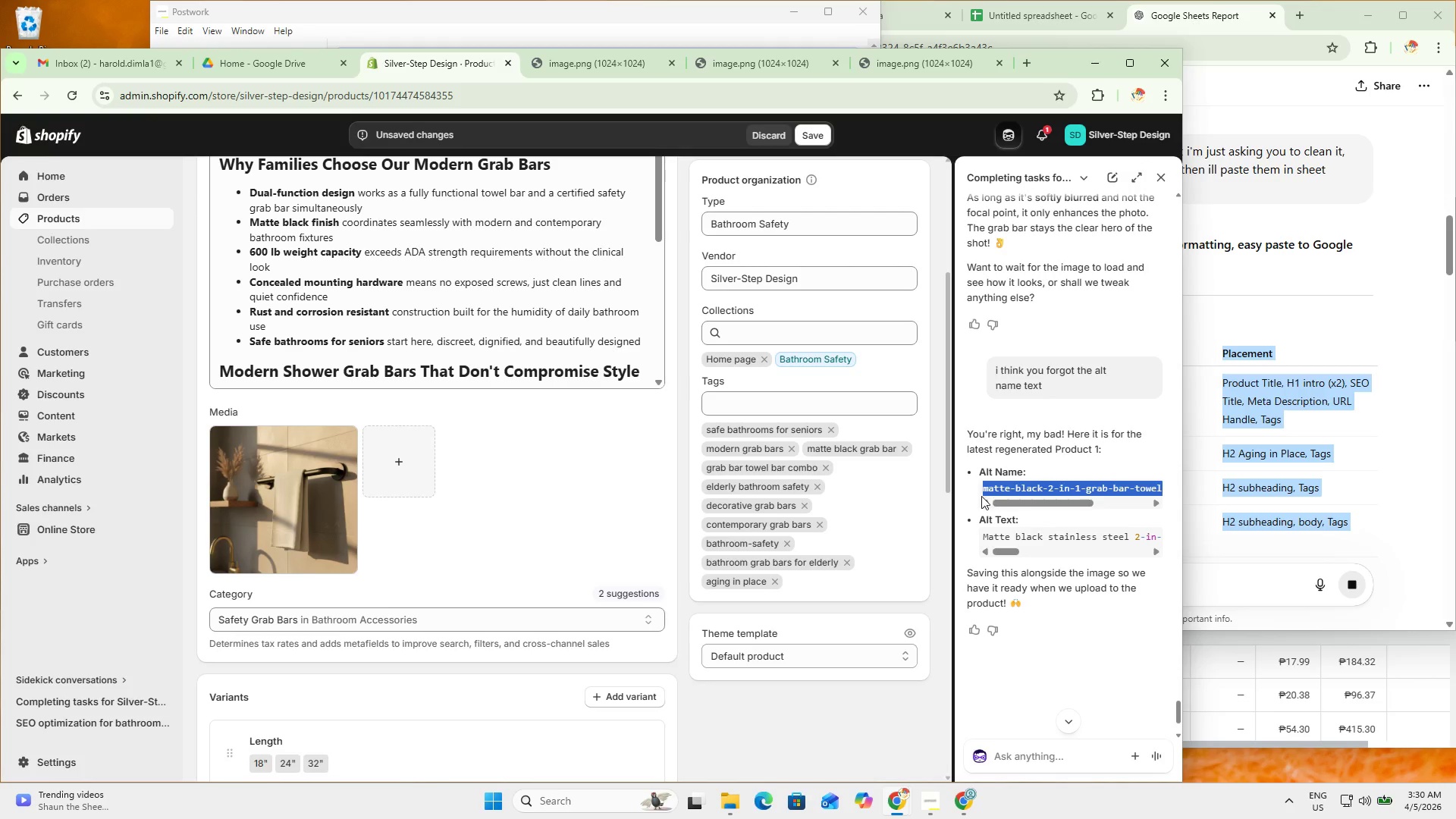 
key(Control+C)
 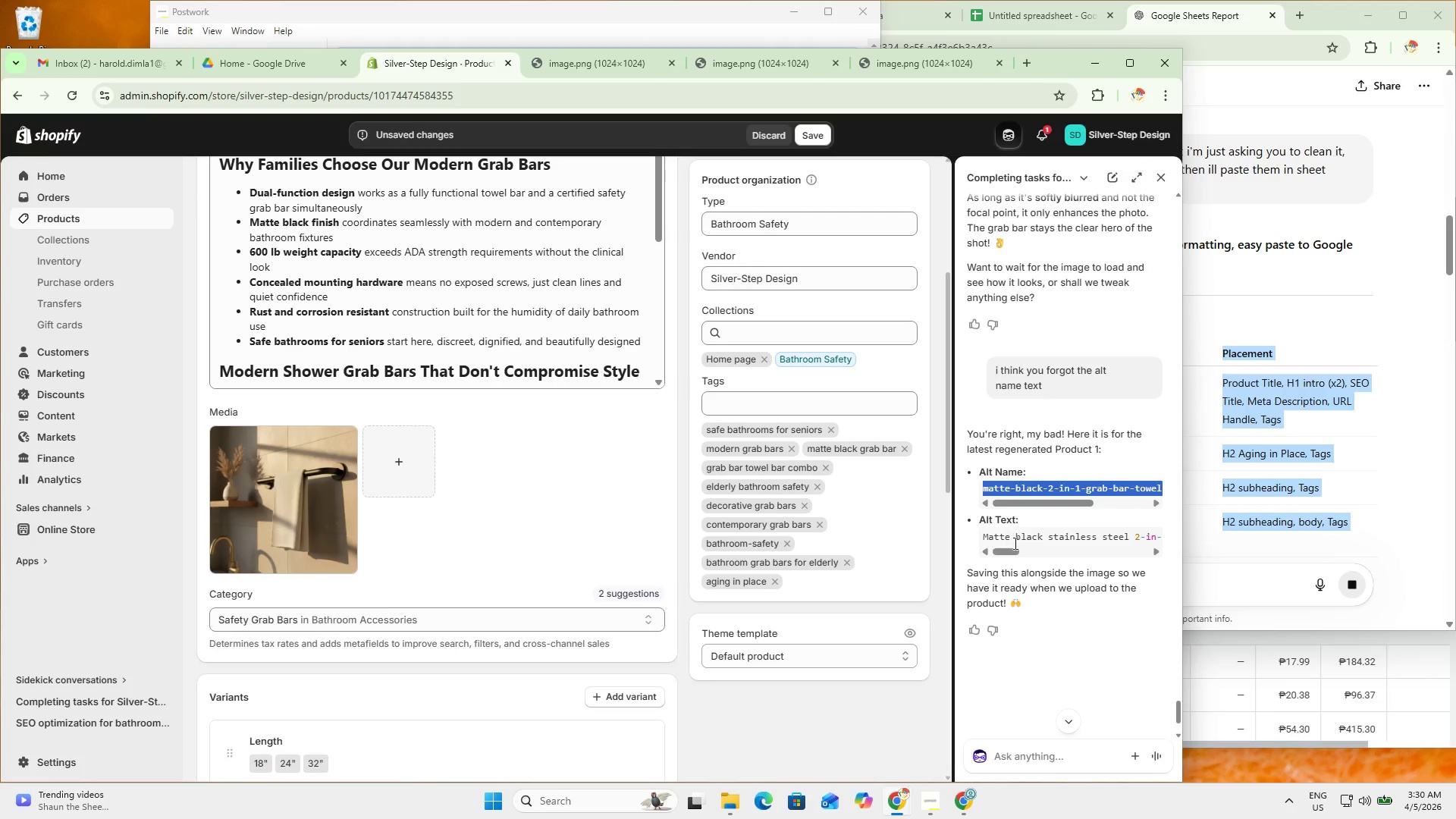 
key(Control+C)
 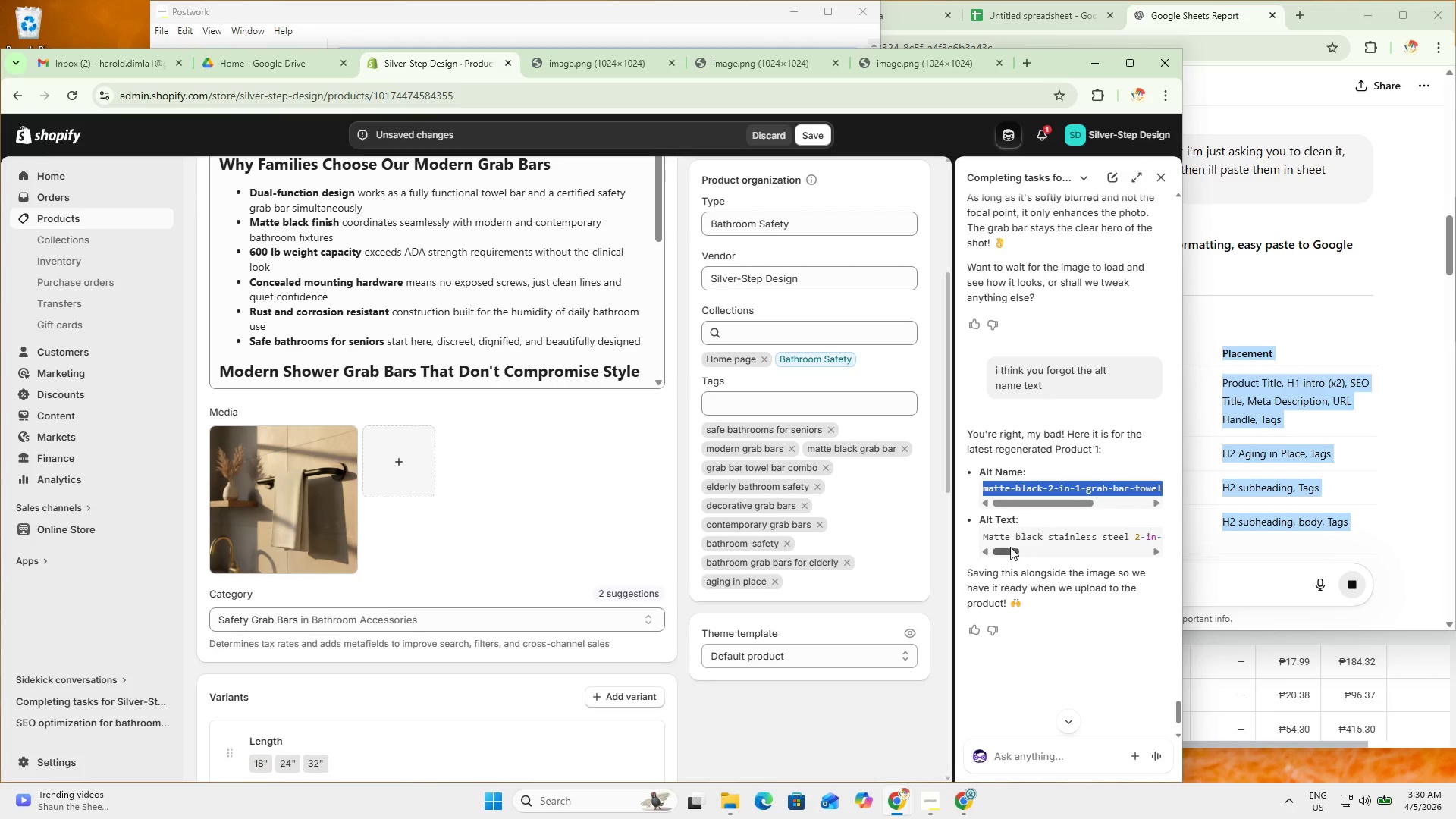 
key(Control+C)
 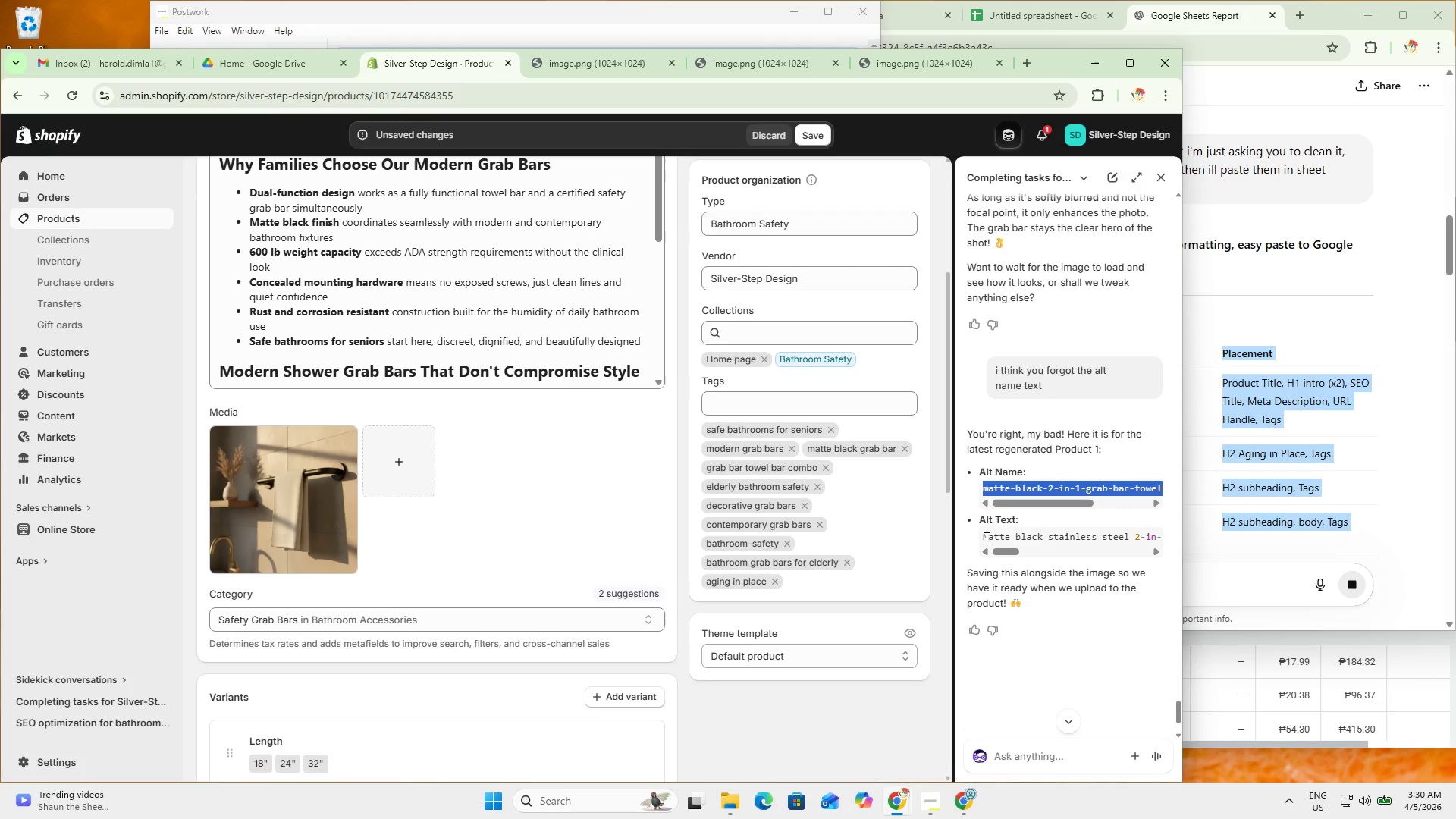 
left_click_drag(start_coordinate=[984, 538], to_coordinate=[1159, 538])
 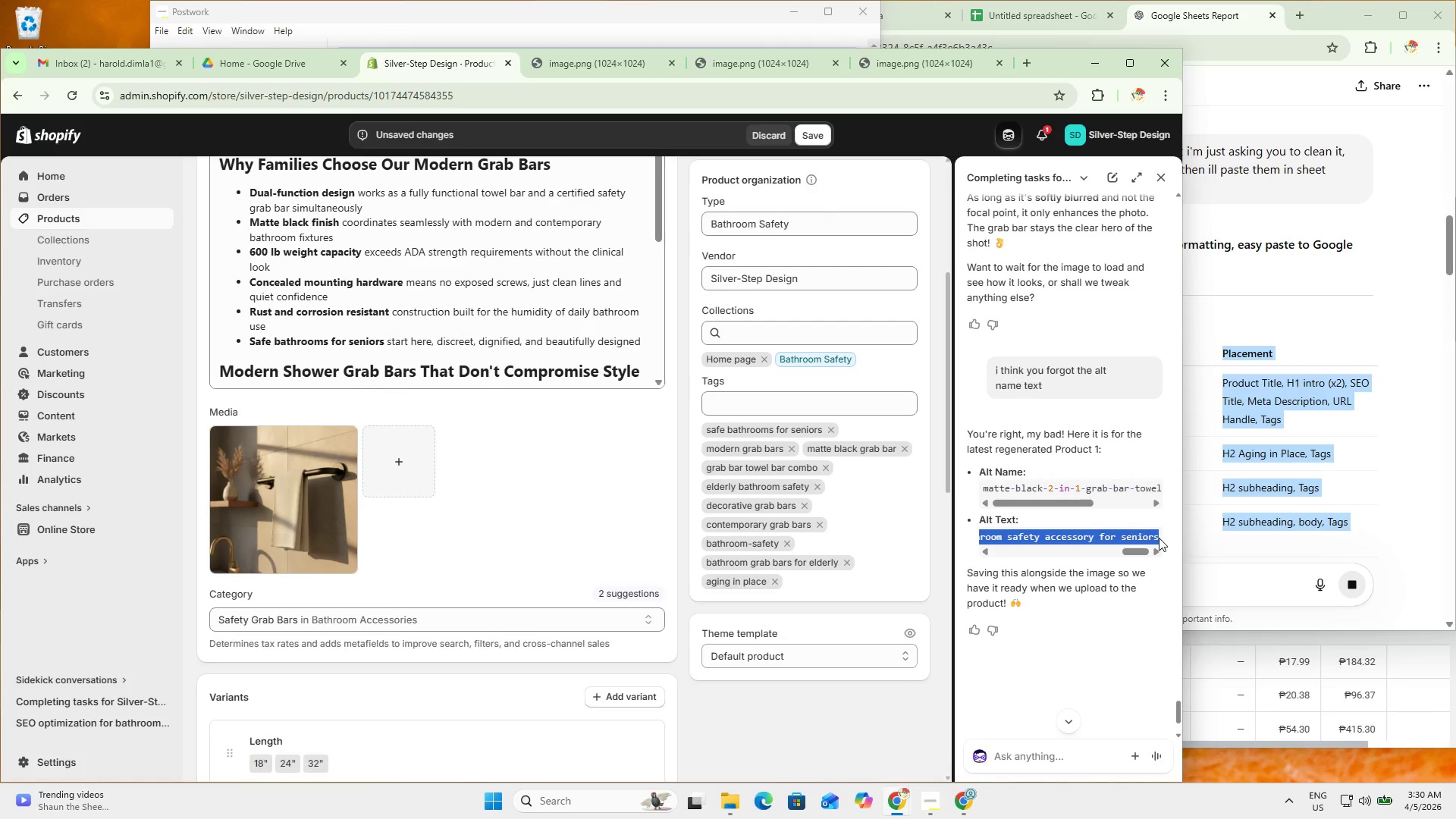 
key(Control+C)
 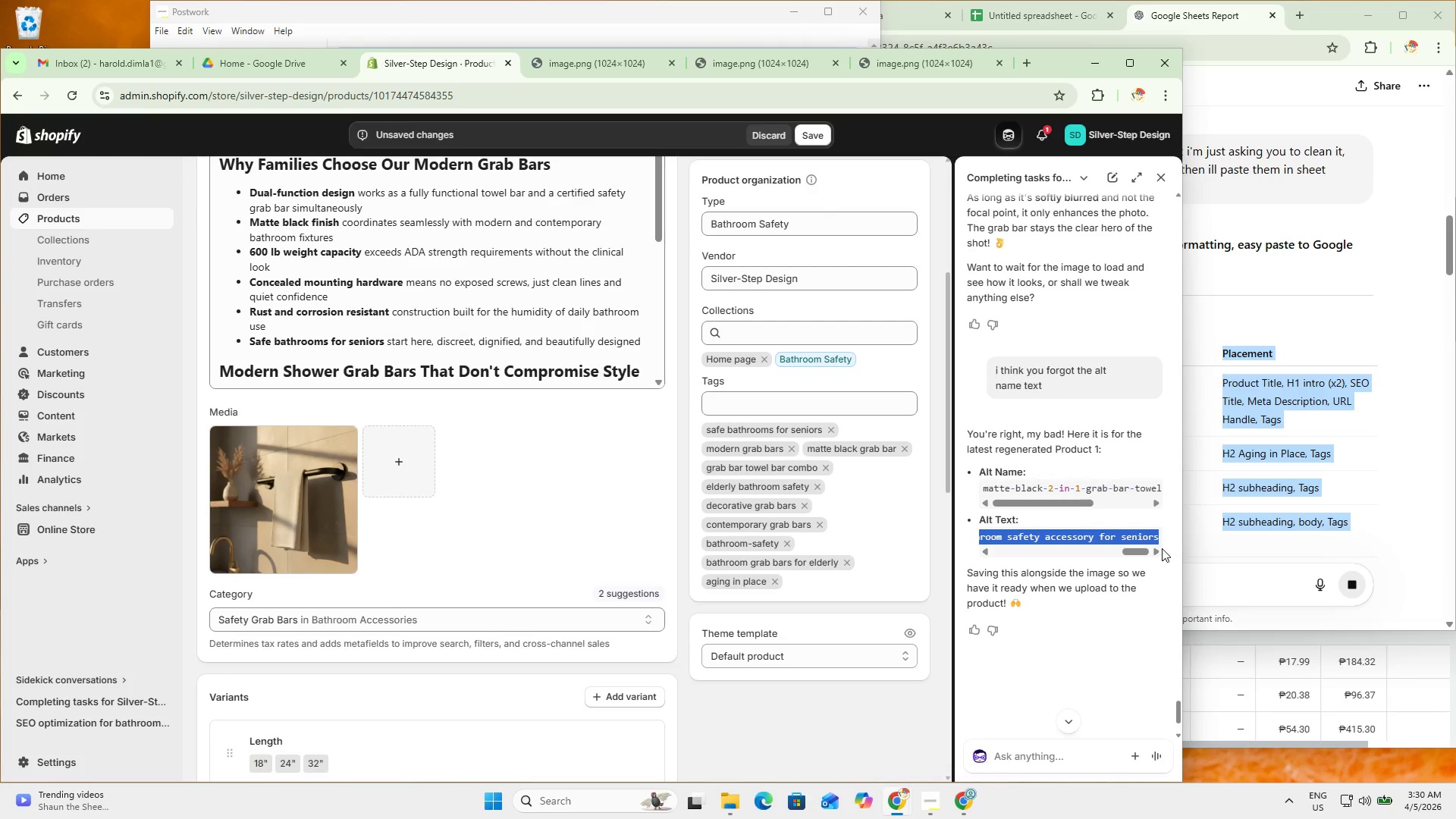 
key(Control+C)
 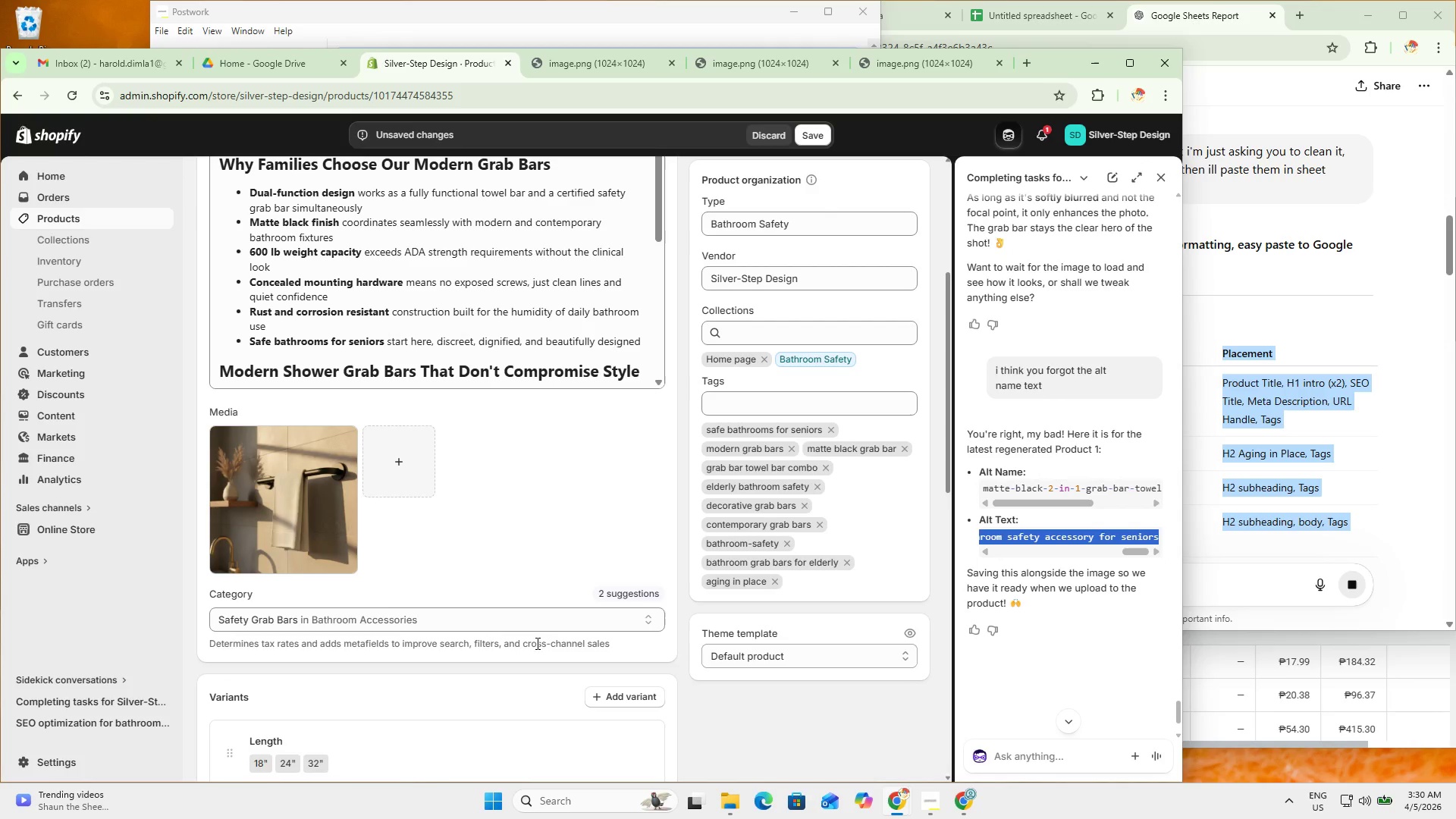 
left_click([266, 519])
 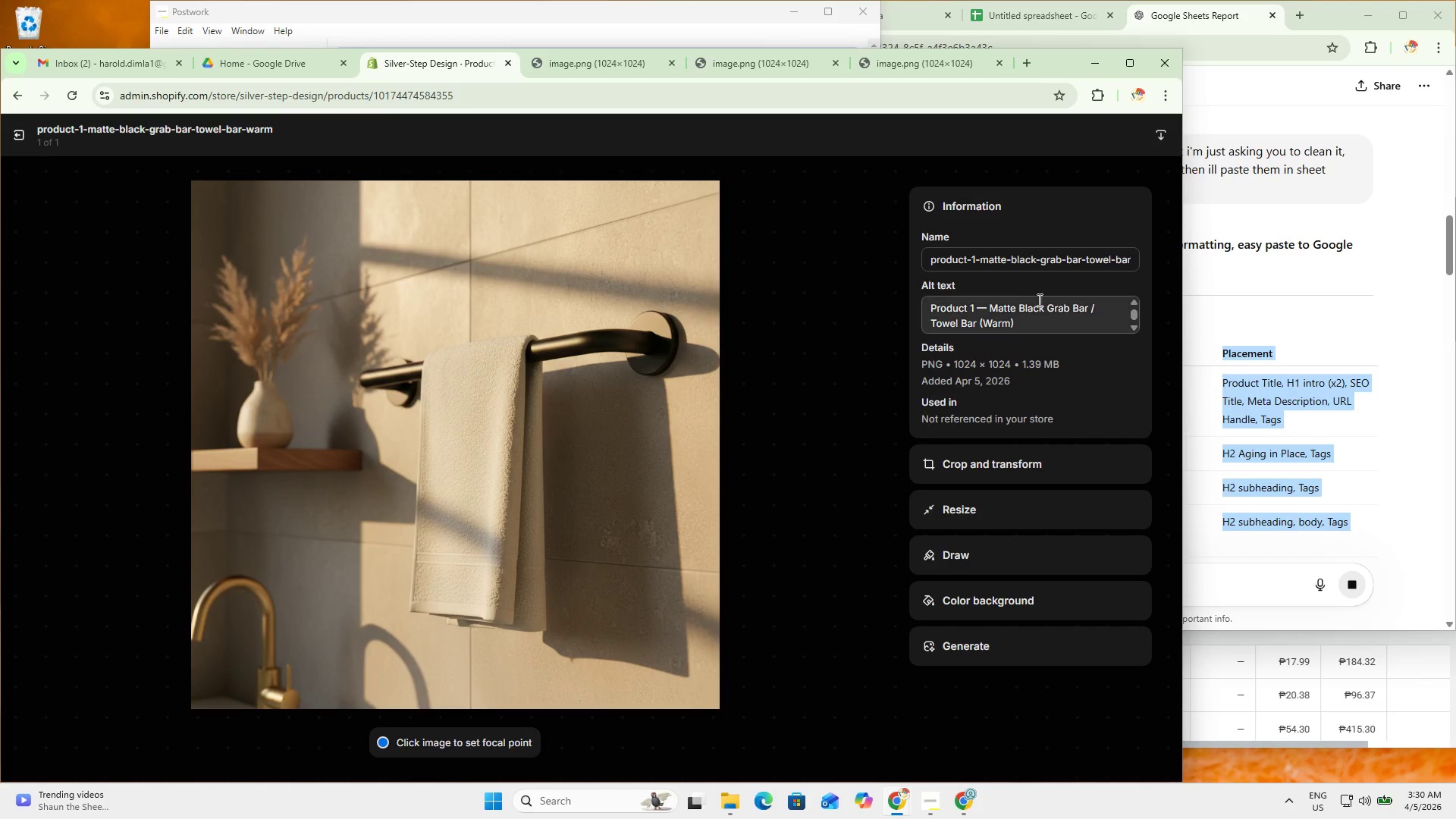 
double_click([1020, 260])
 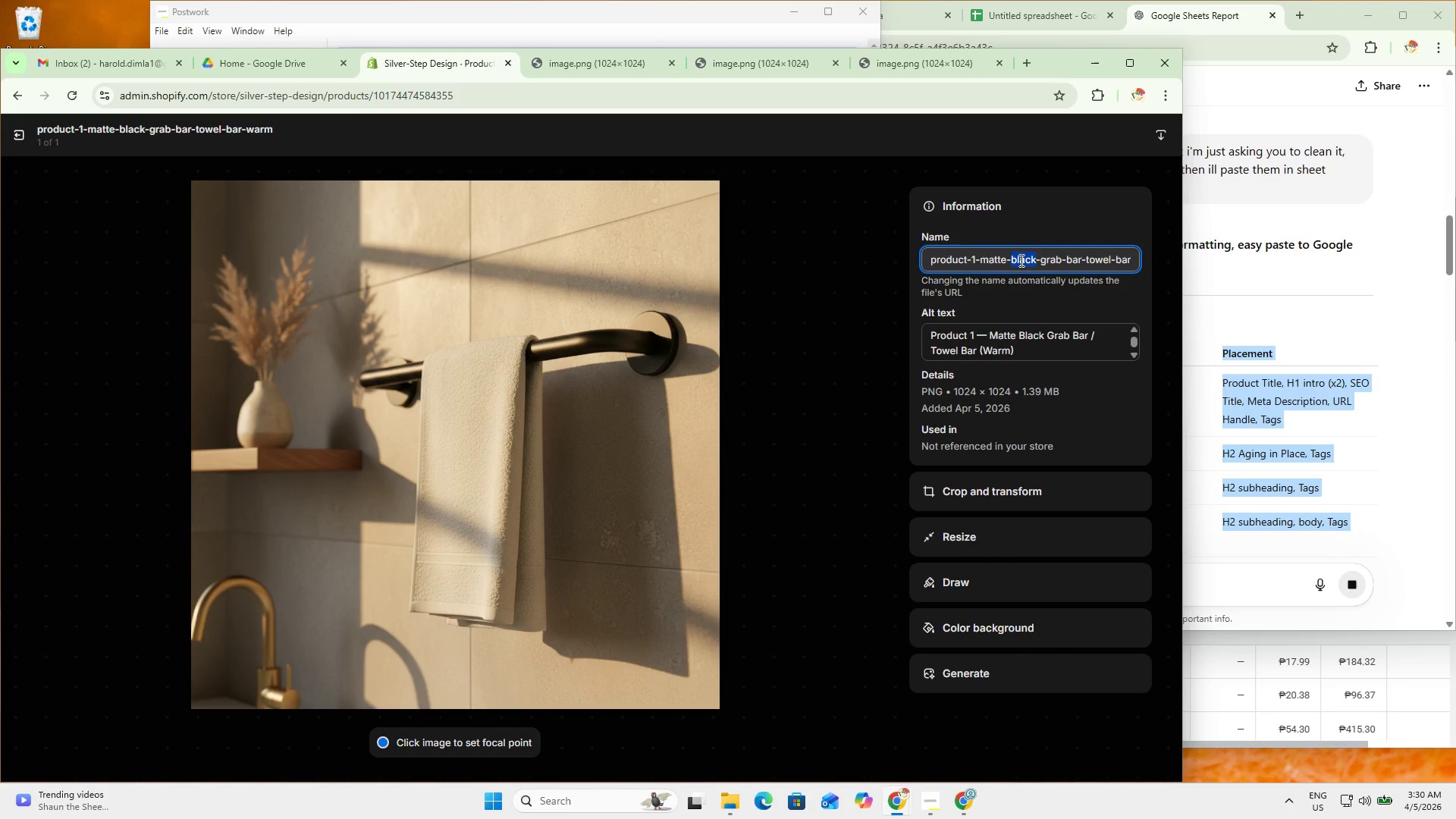 
triple_click([1020, 260])
 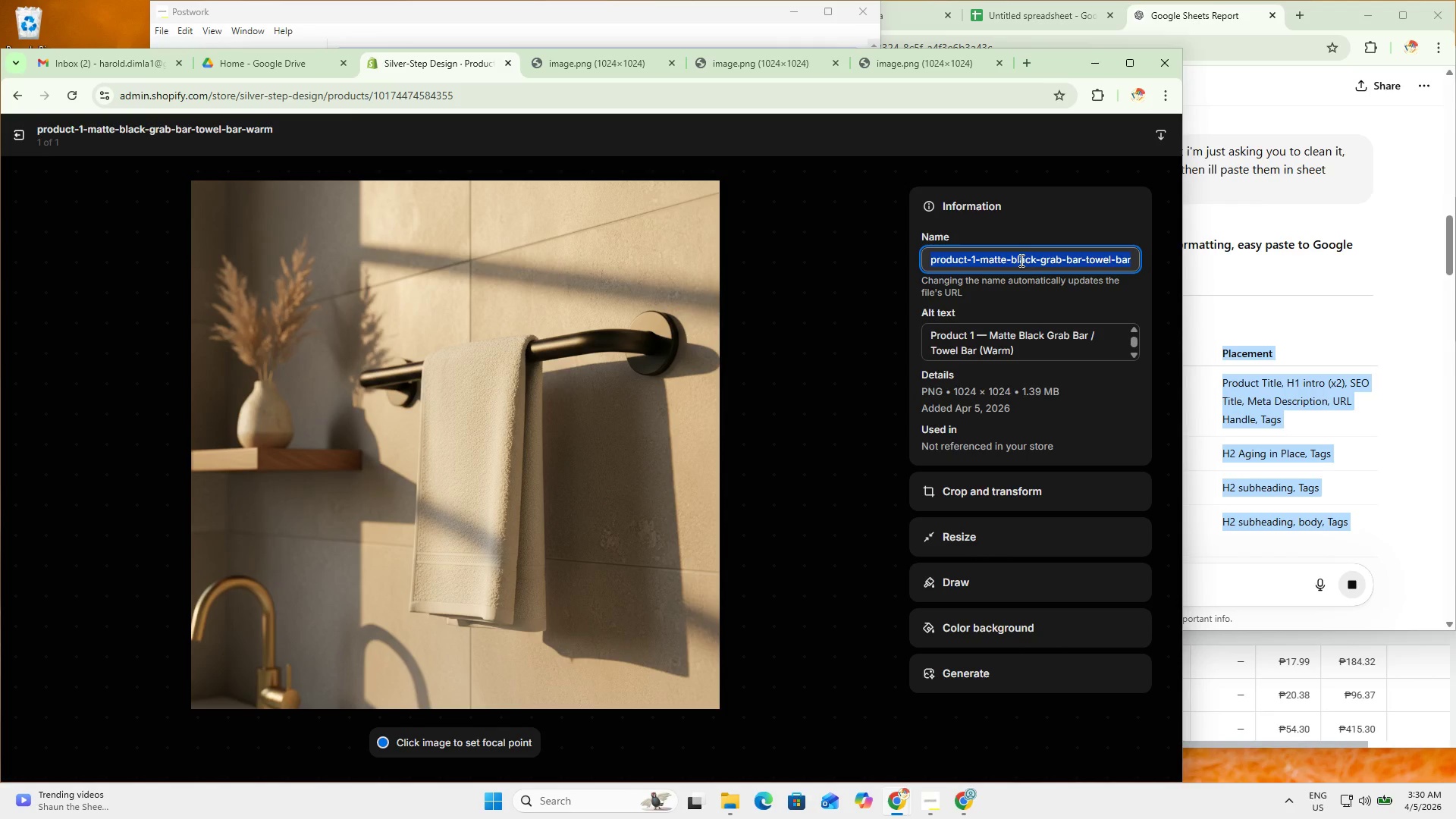 
key(Meta+V)
 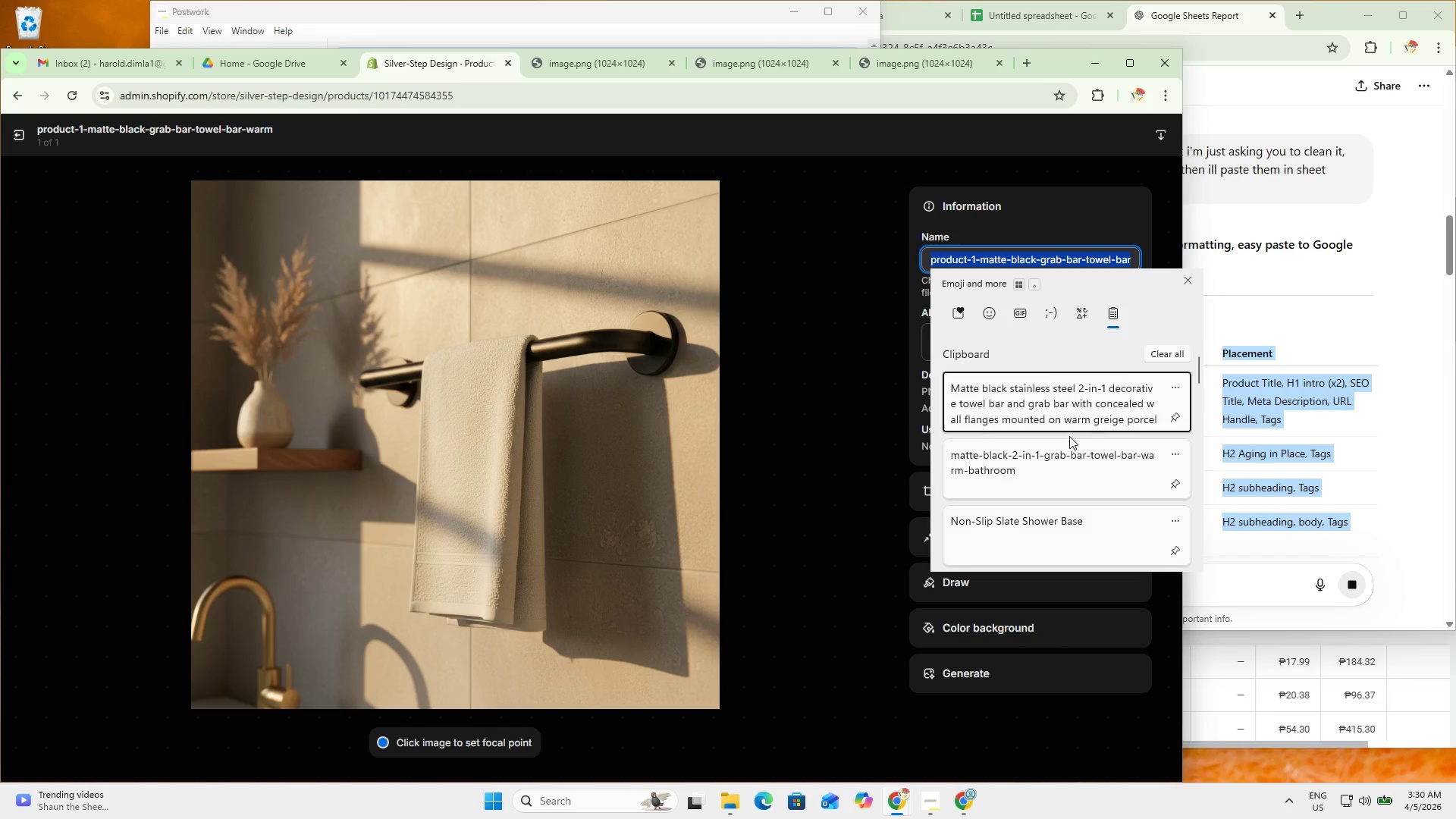 
left_click([1073, 469])
 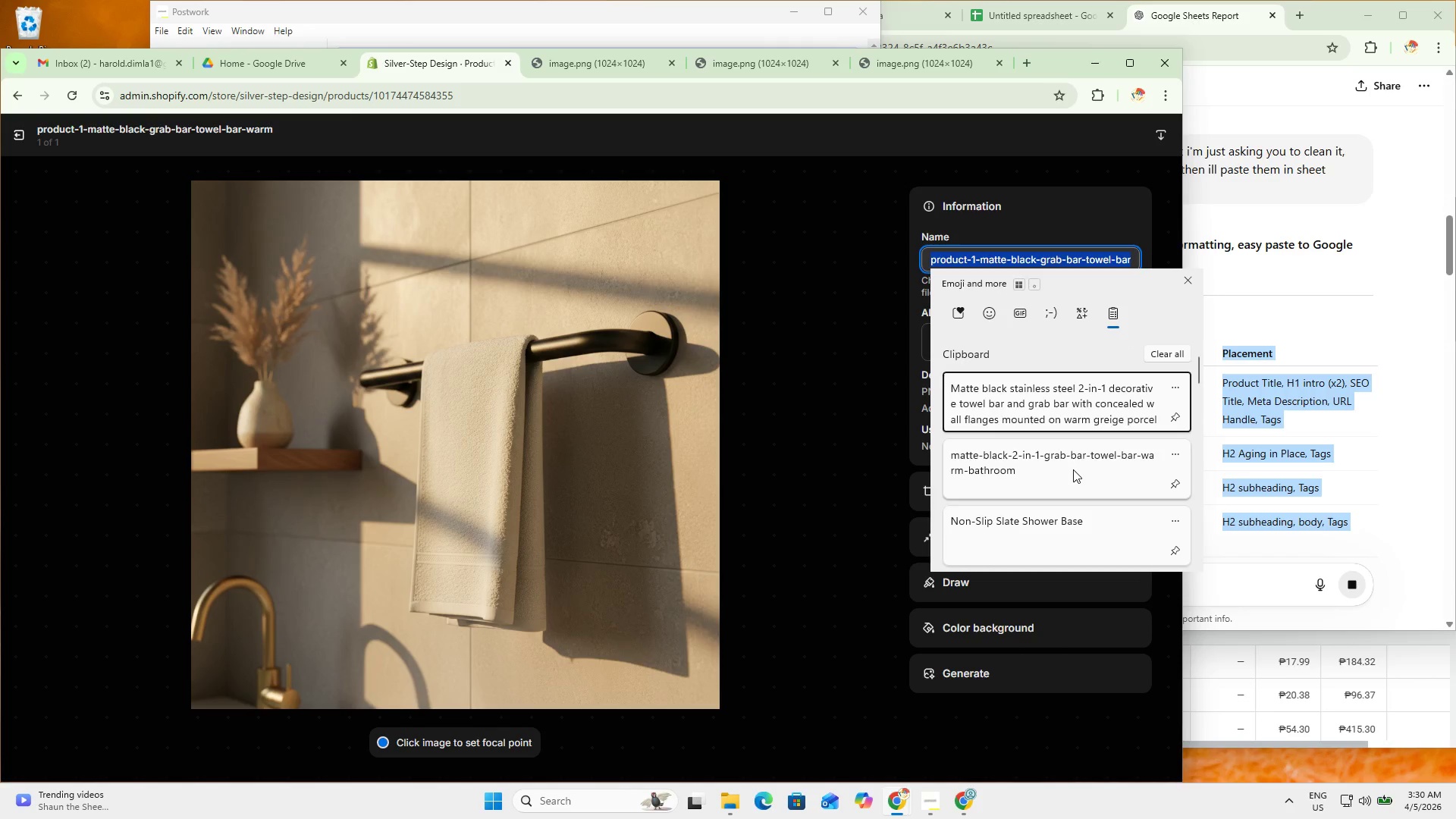 
key(Control+ControlLeft)
 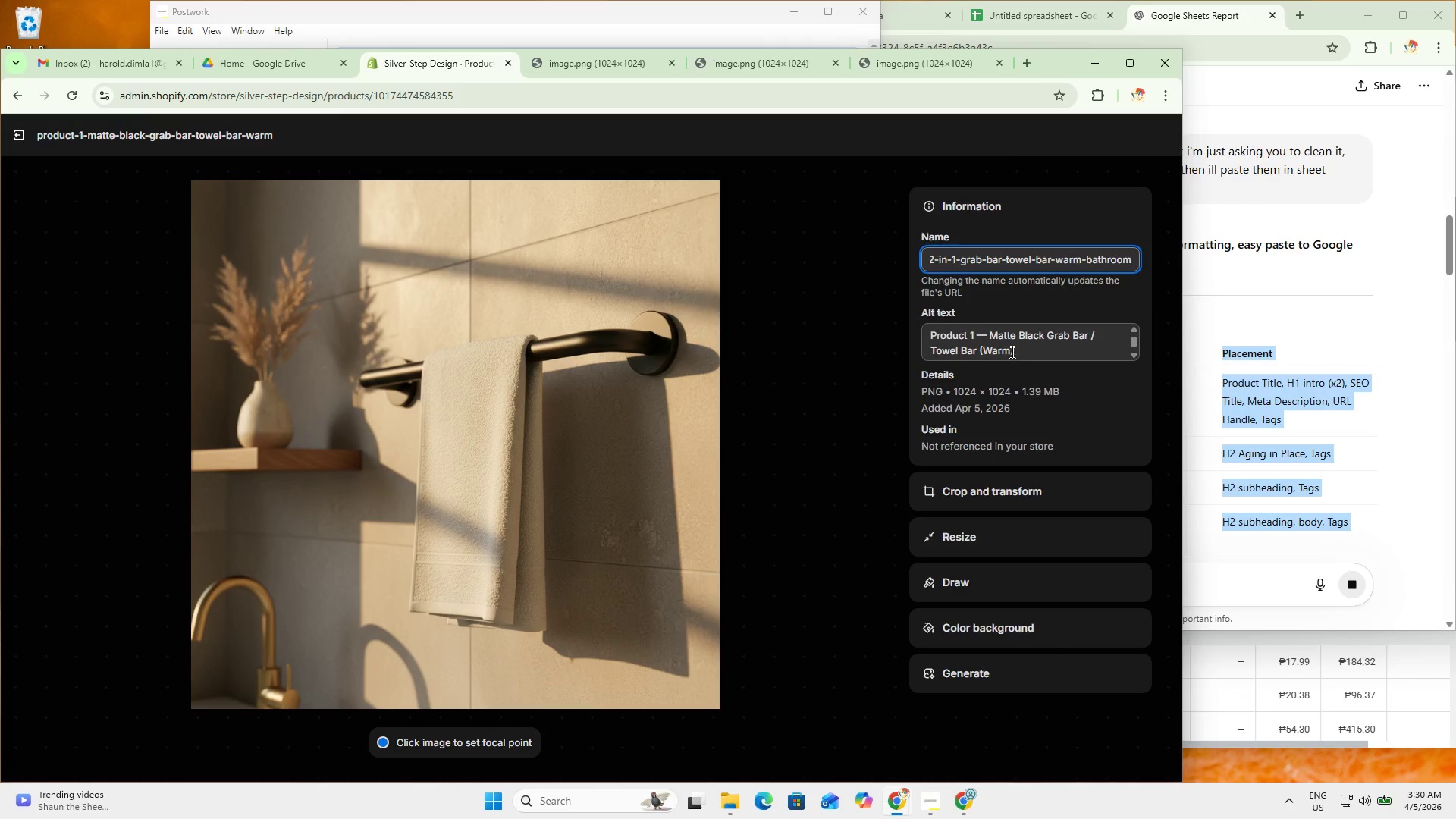 
hold_key(key=V, duration=2.66)
 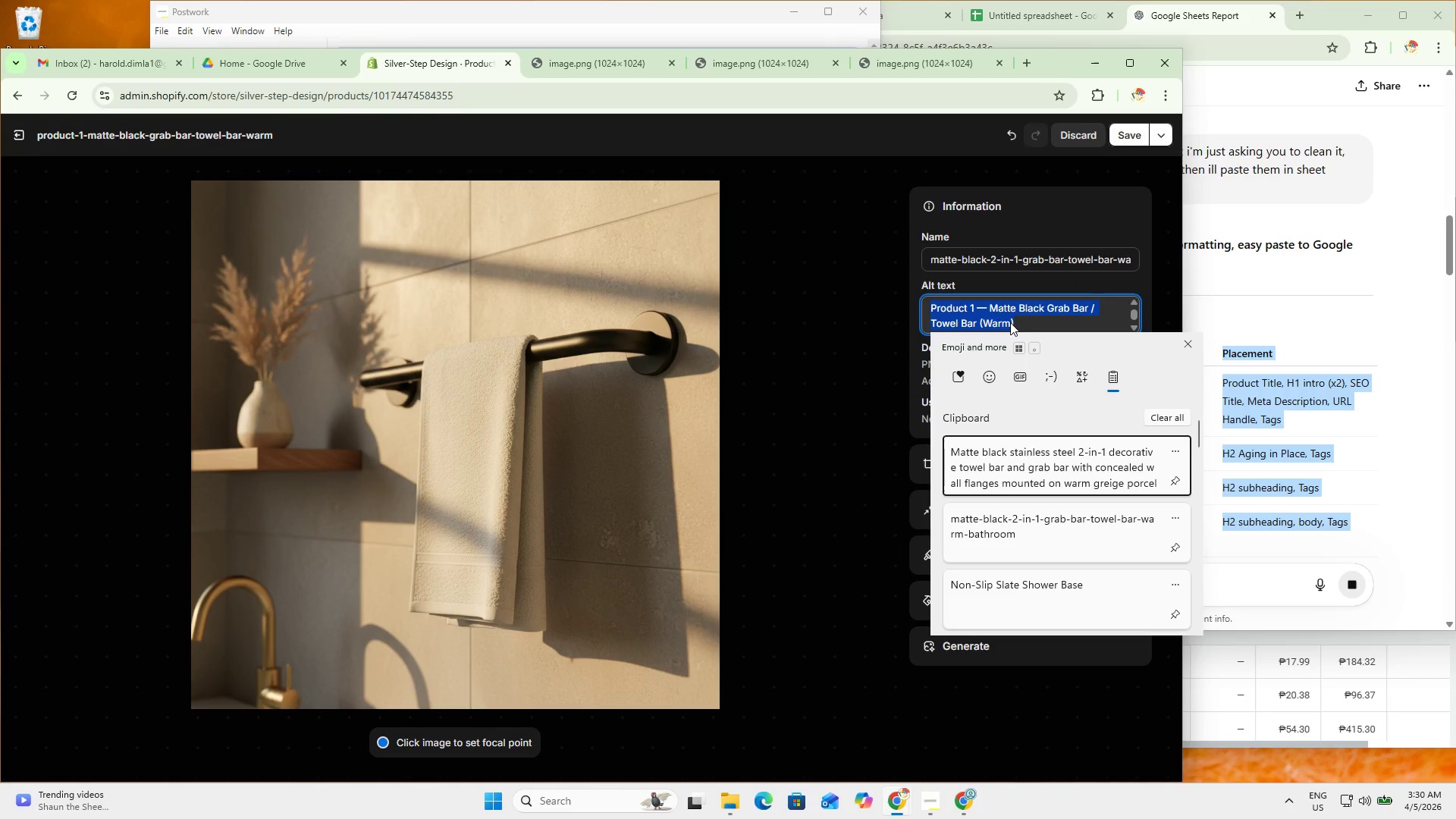 
double_click([1015, 337])
 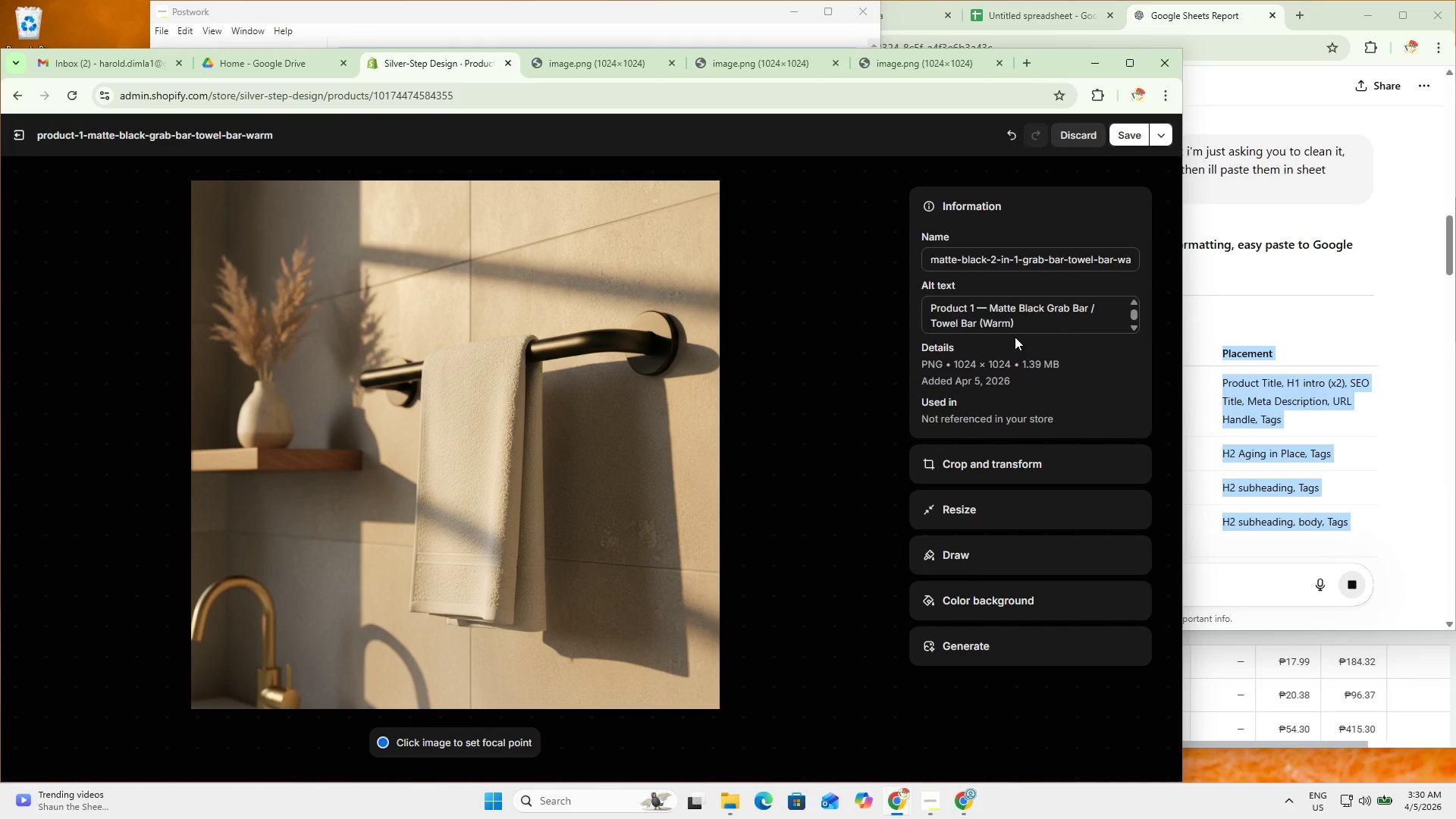 
triple_click([1015, 337])
 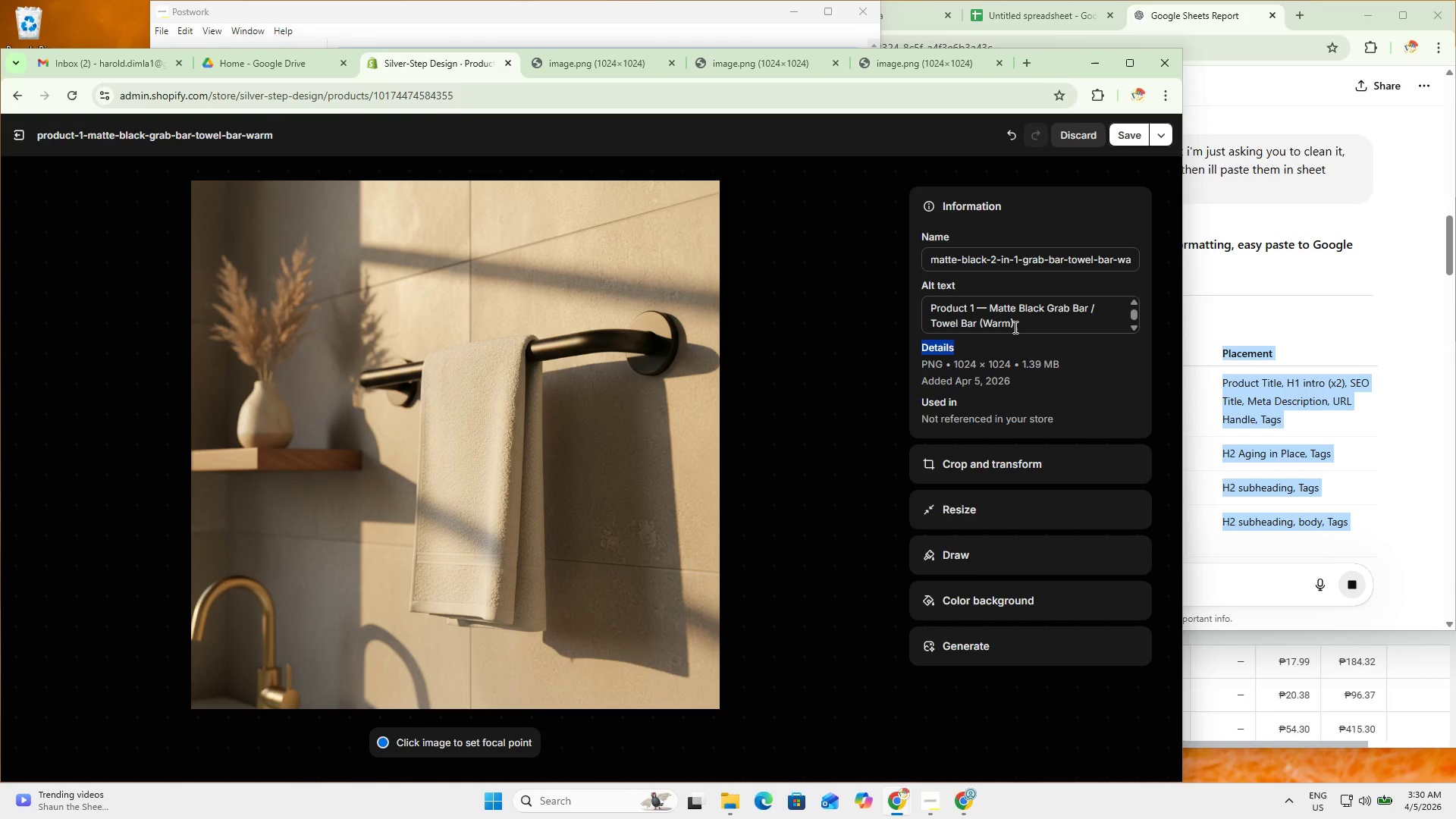 
triple_click([1010, 322])
 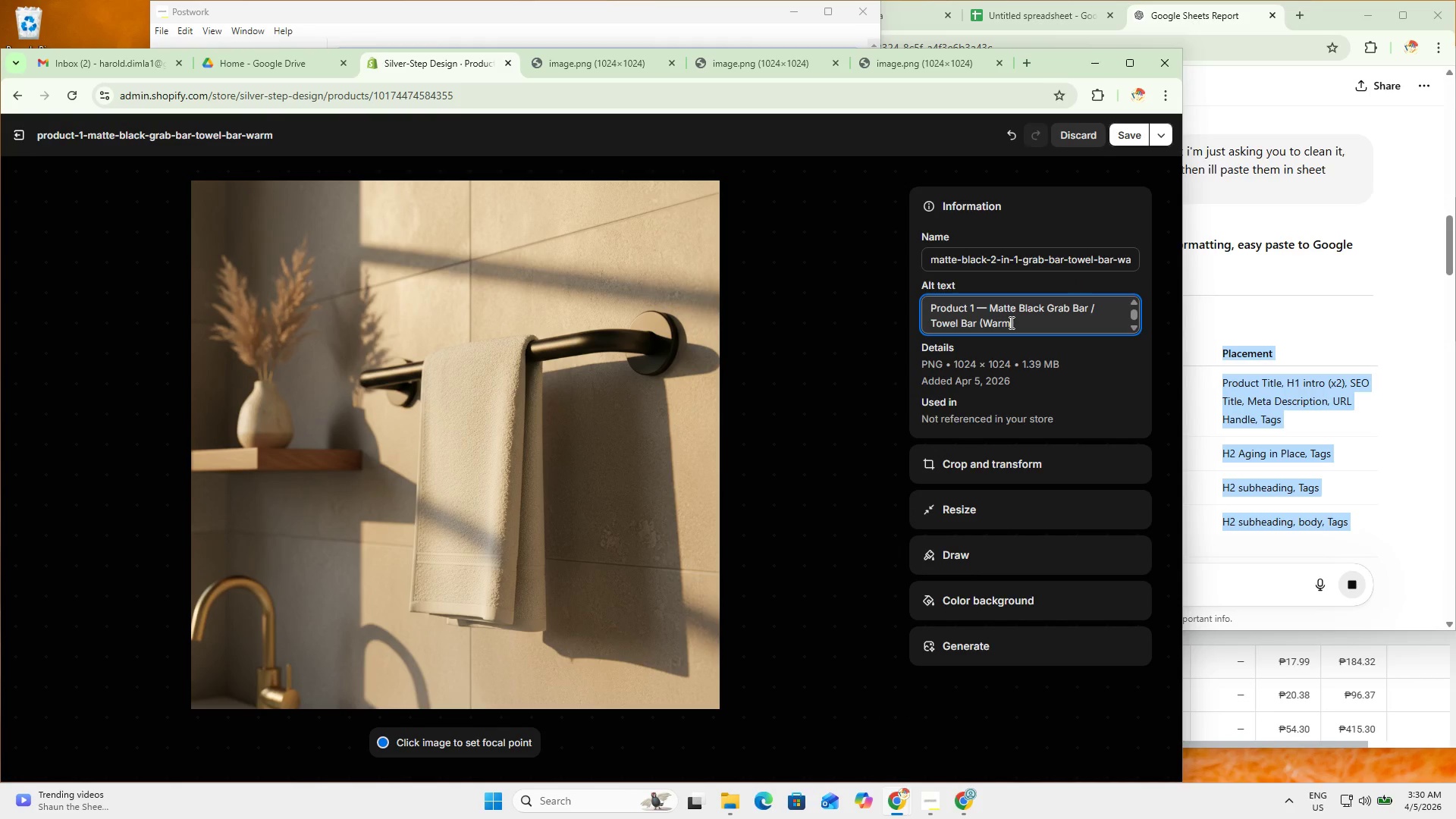 
triple_click([1010, 322])
 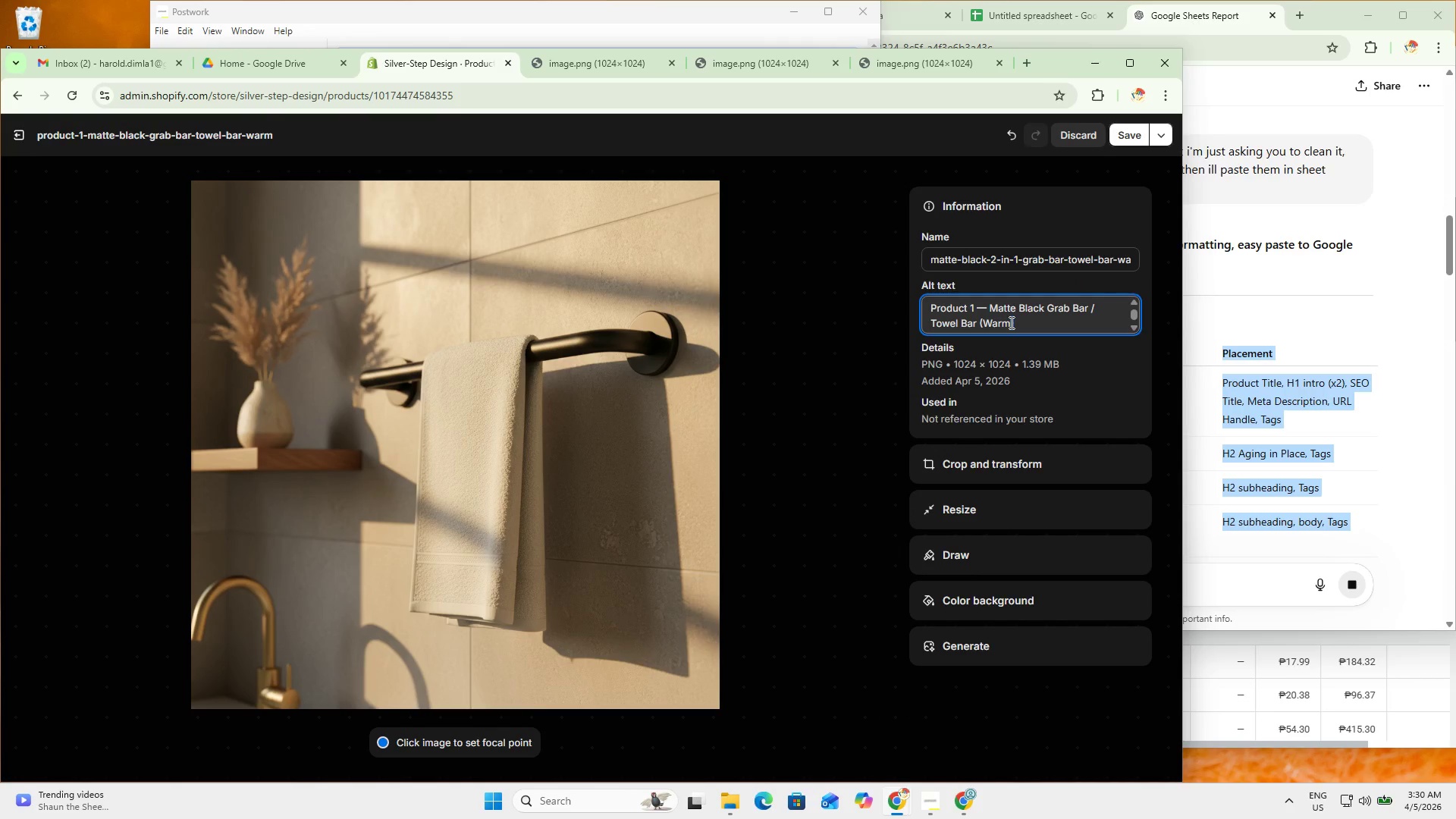 
triple_click([1010, 322])
 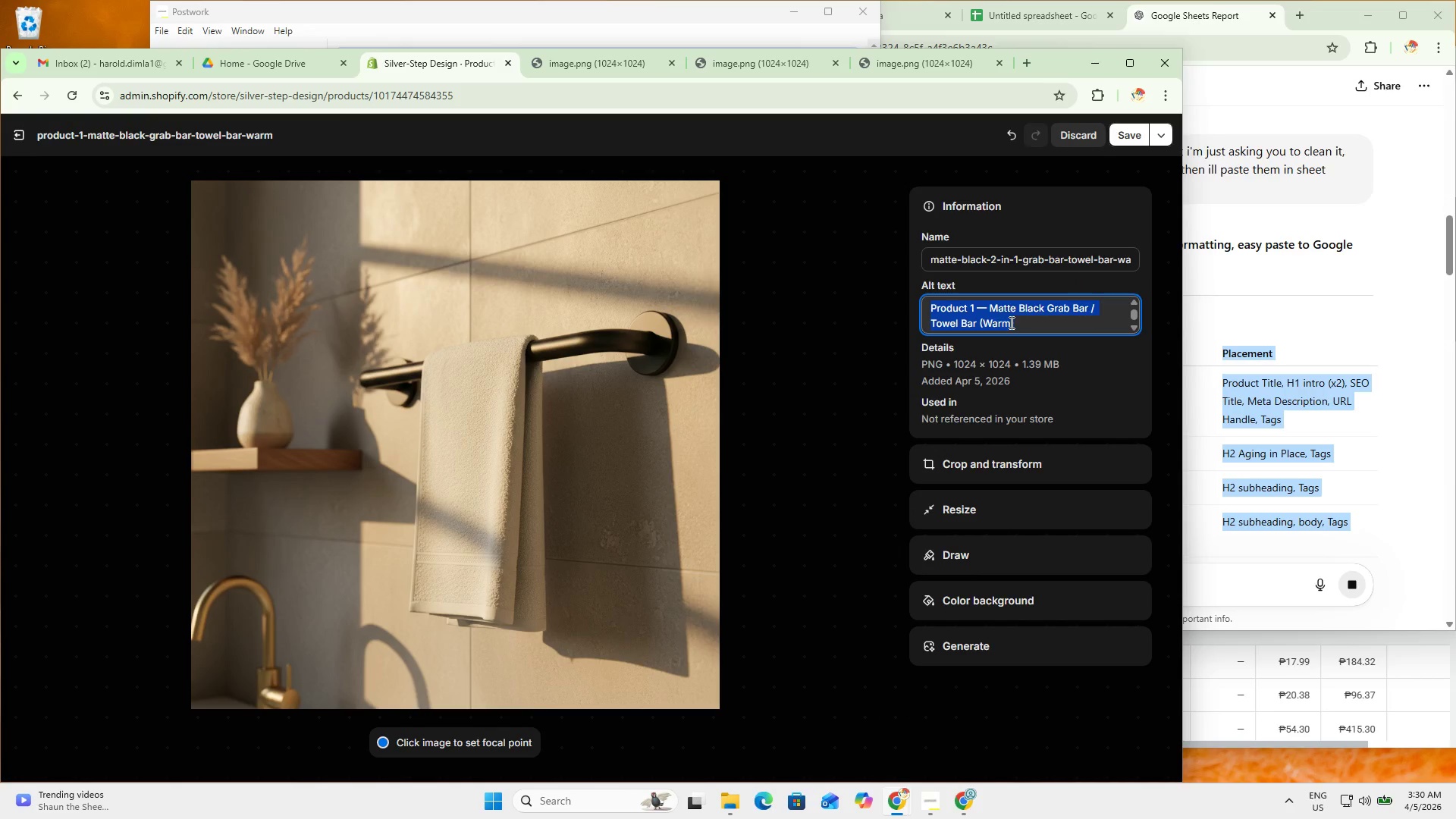 
hold_key(key=MetaLeft, duration=0.31)
 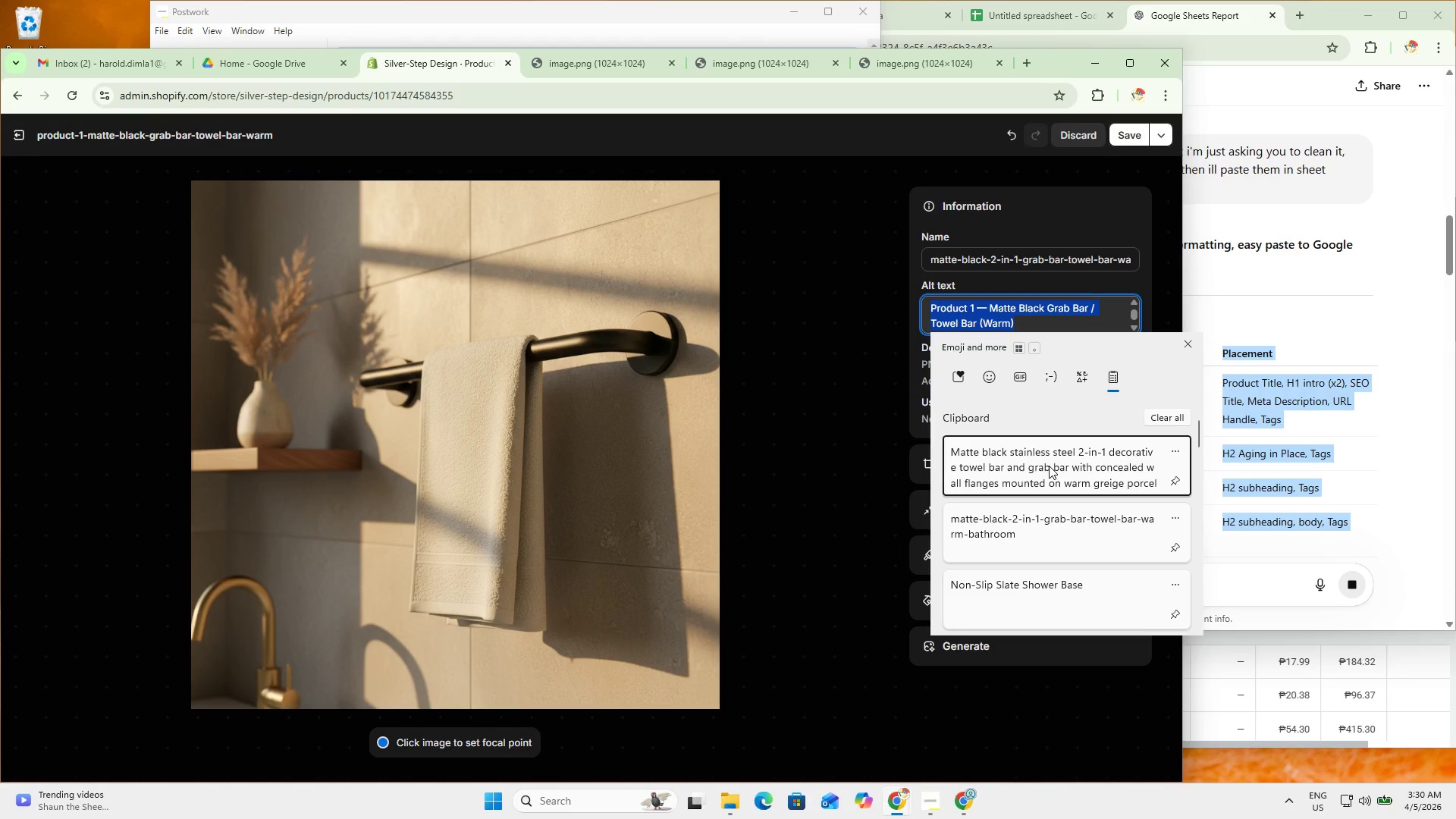 
left_click([1049, 466])
 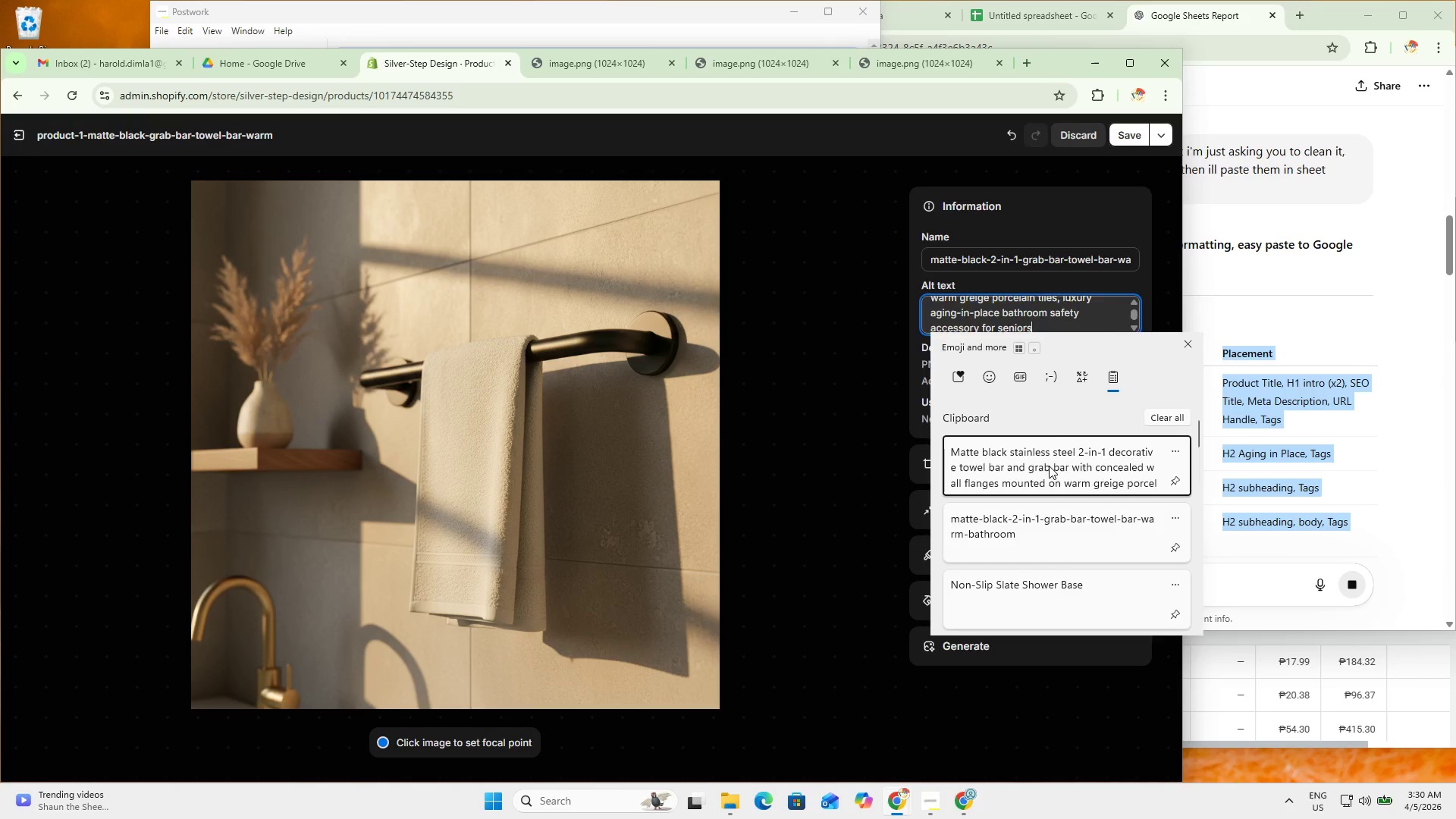 
key(Control+ControlLeft)
 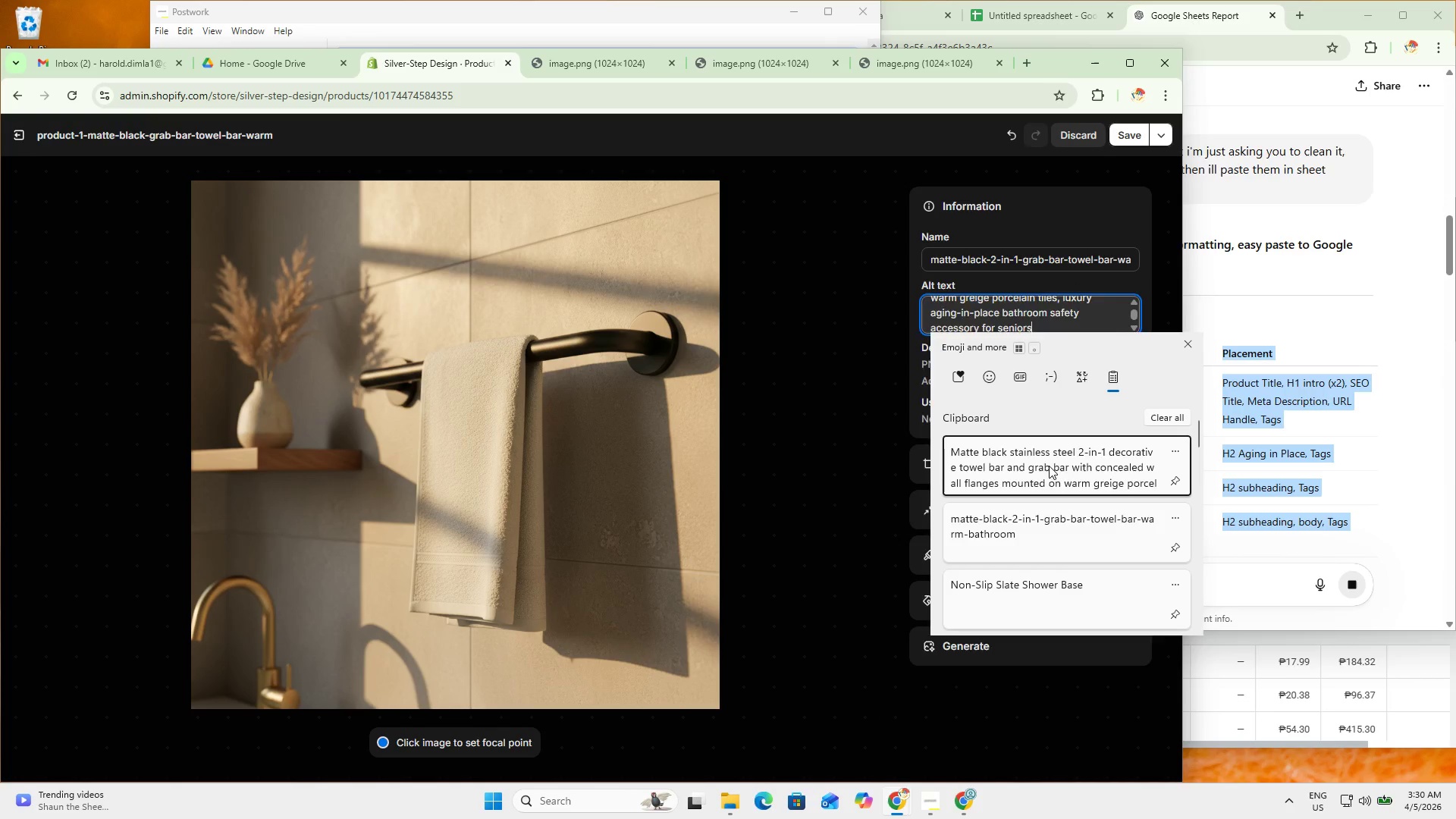 
key(Control+V)
 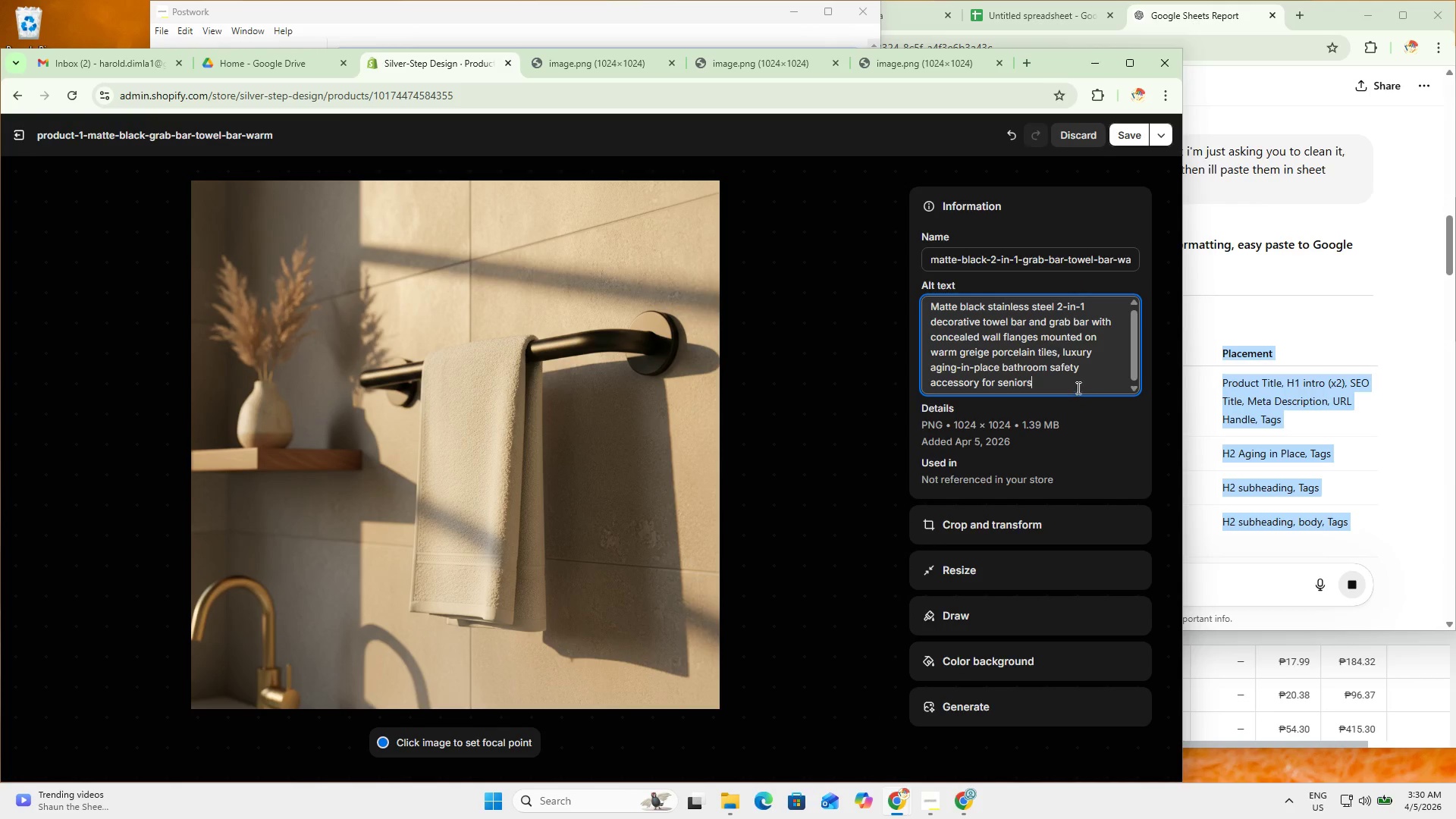 
left_click_drag(start_coordinate=[1061, 385], to_coordinate=[899, 289])
 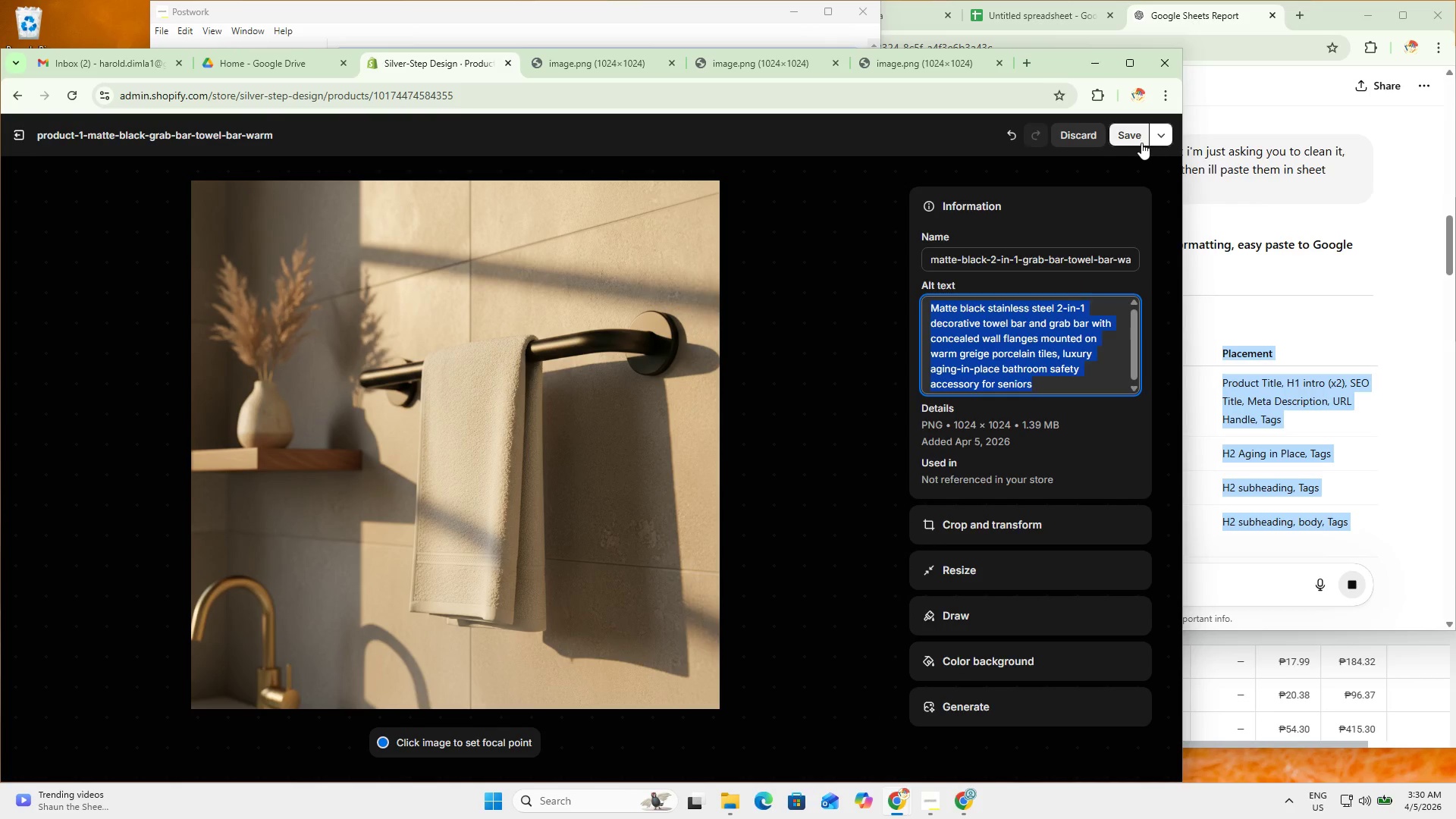 
left_click([1134, 135])
 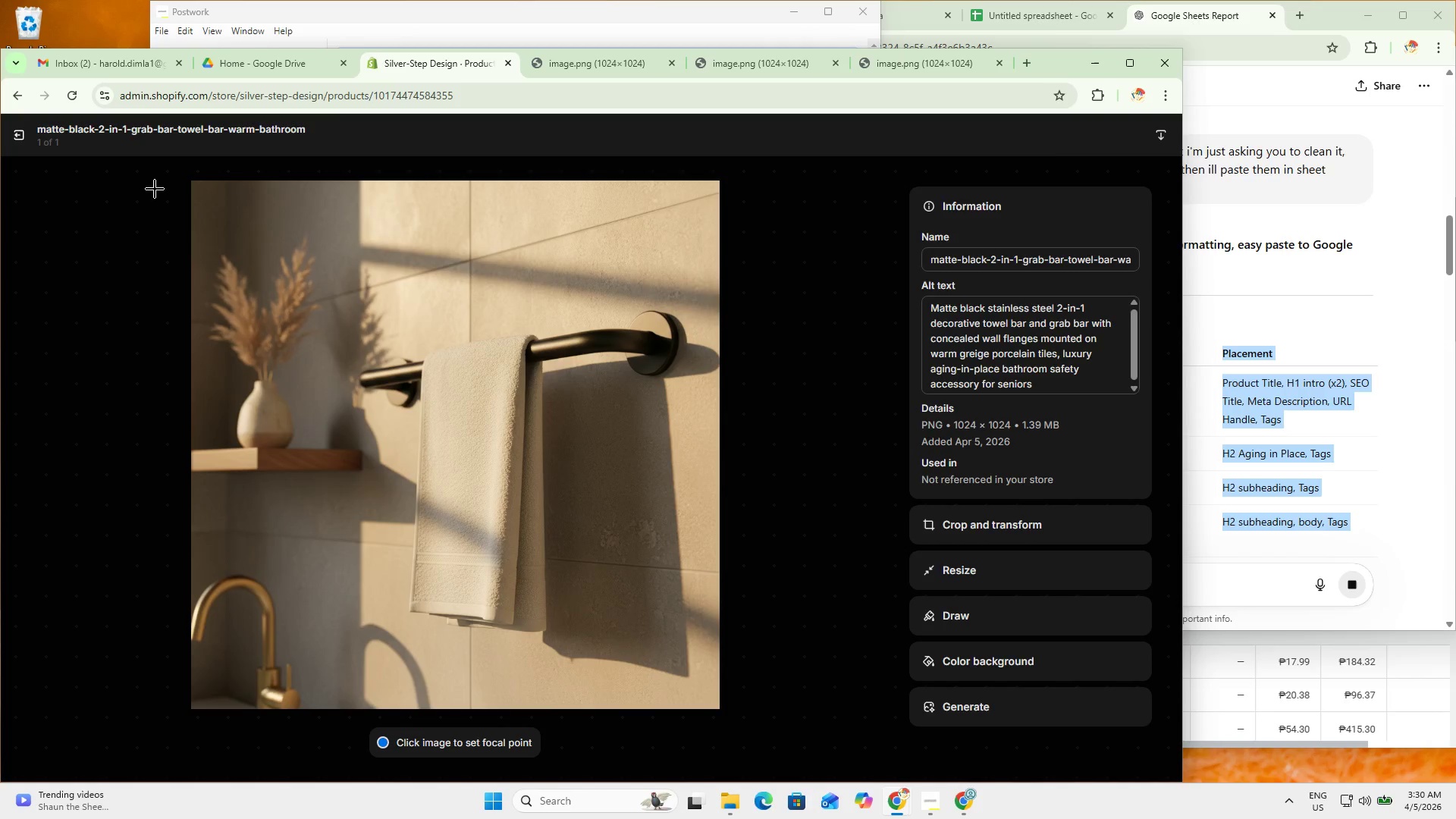 
wait(6.27)
 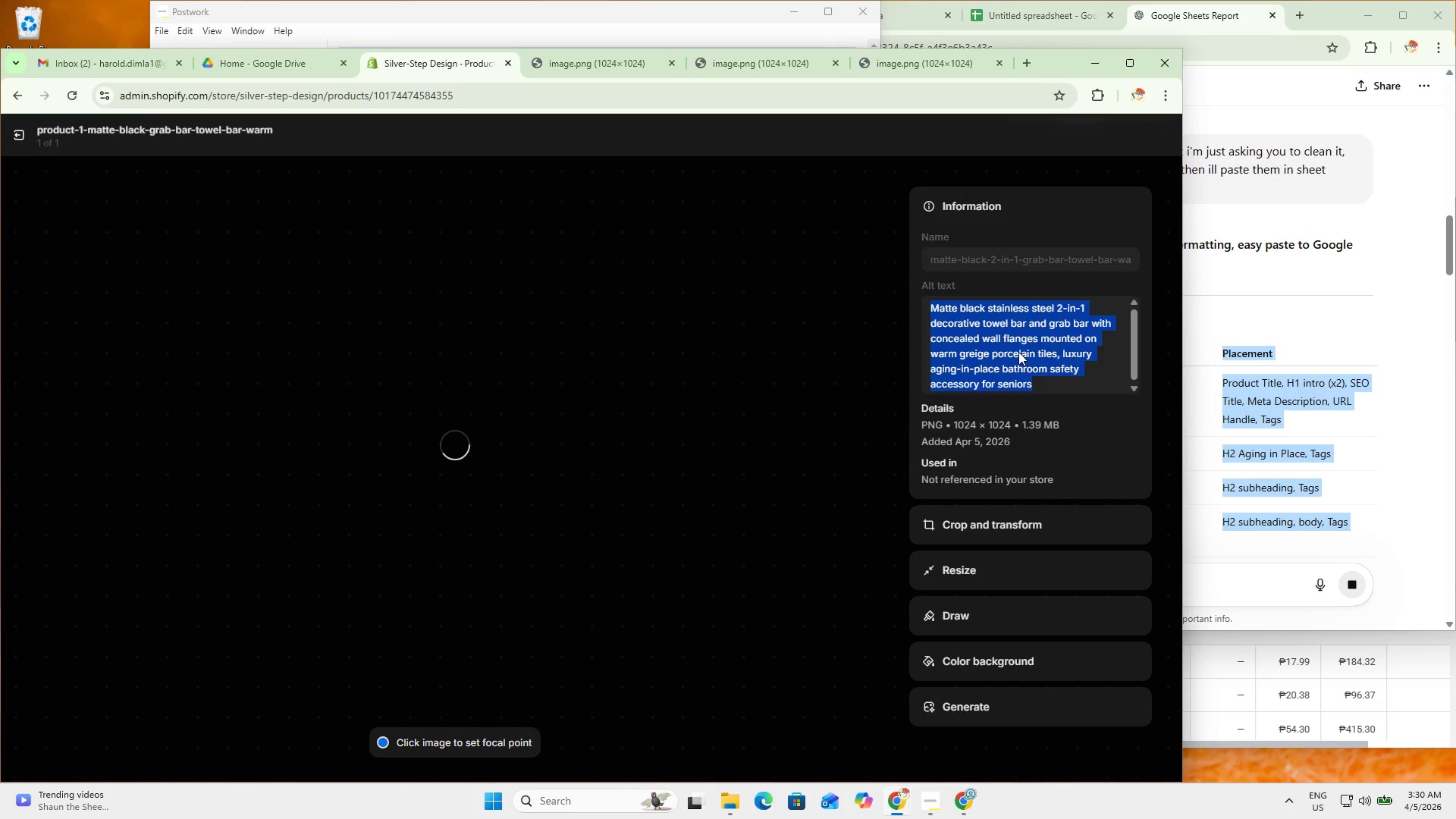 
left_click([15, 140])
 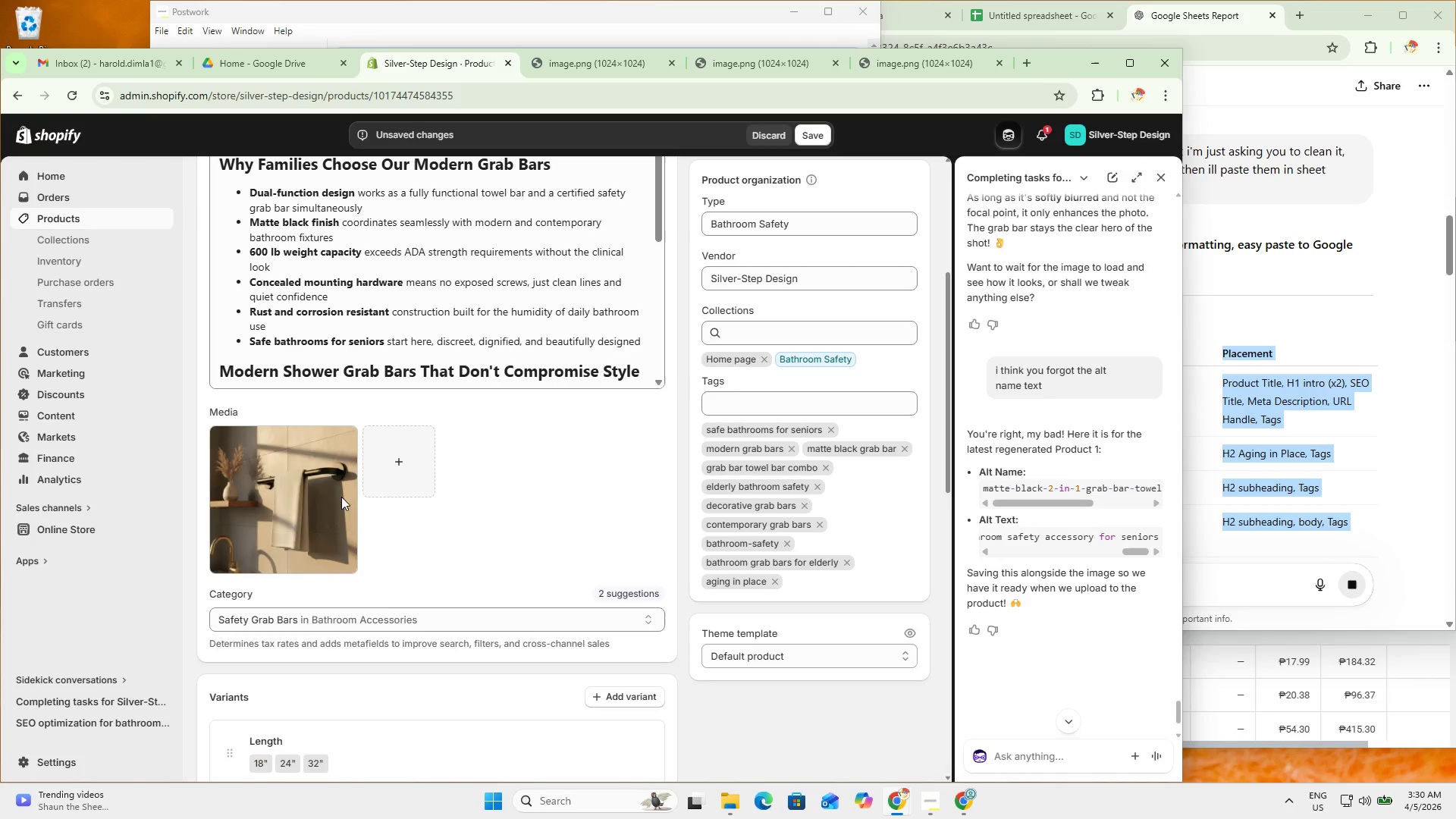 
left_click([271, 489])
 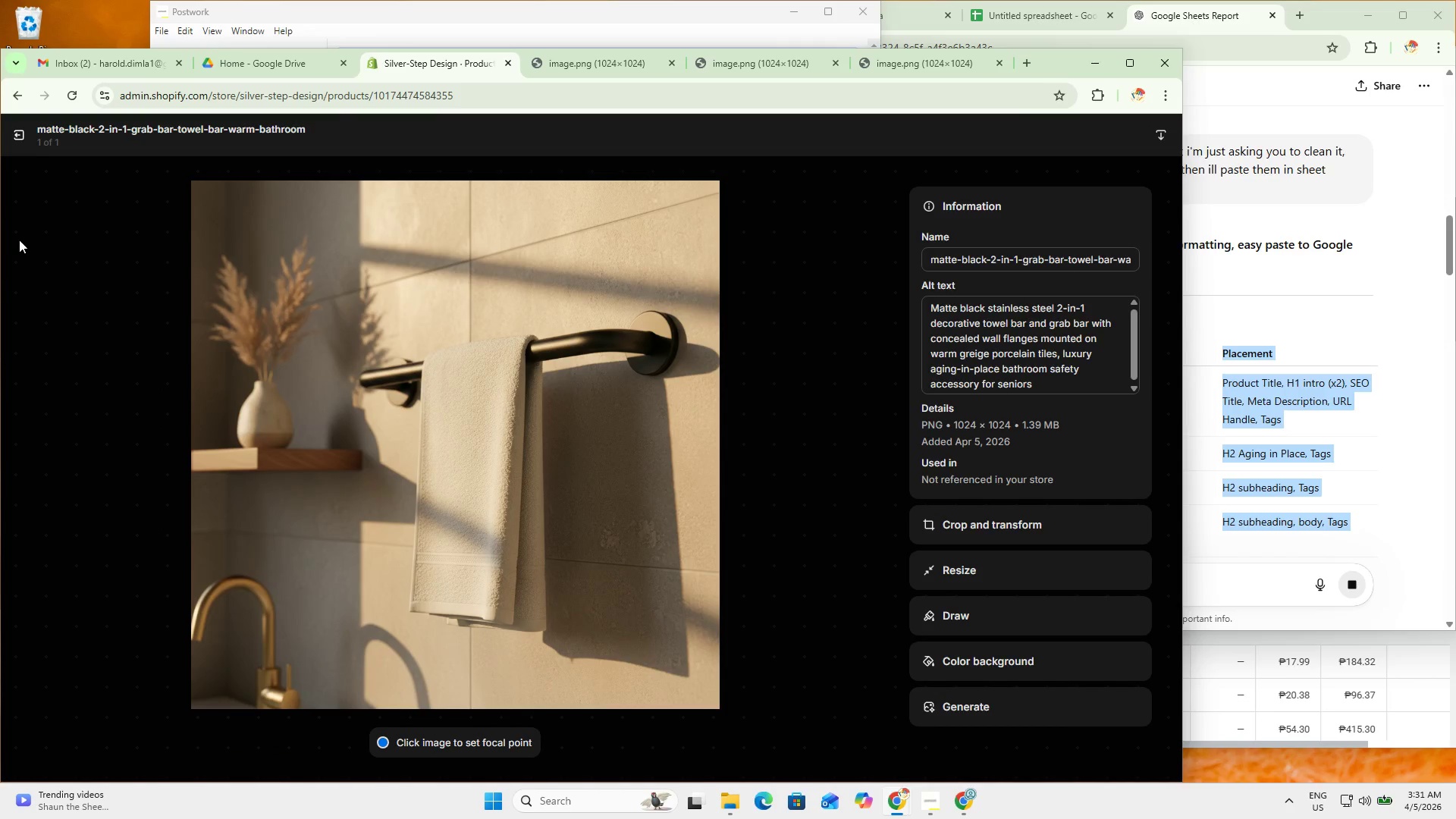 
left_click([17, 137])
 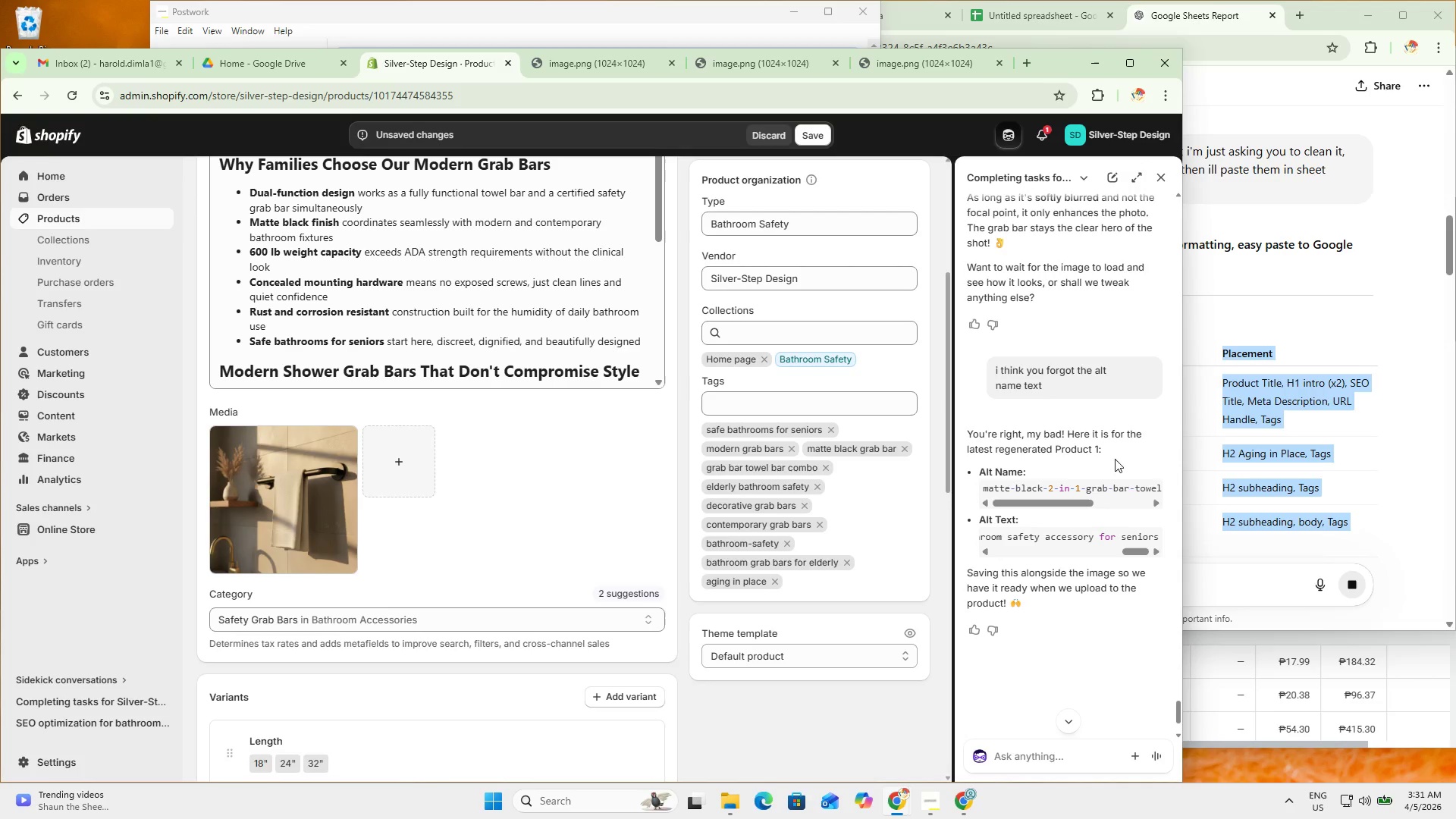 
scroll: coordinate [1098, 479], scroll_direction: up, amount: 21.0
 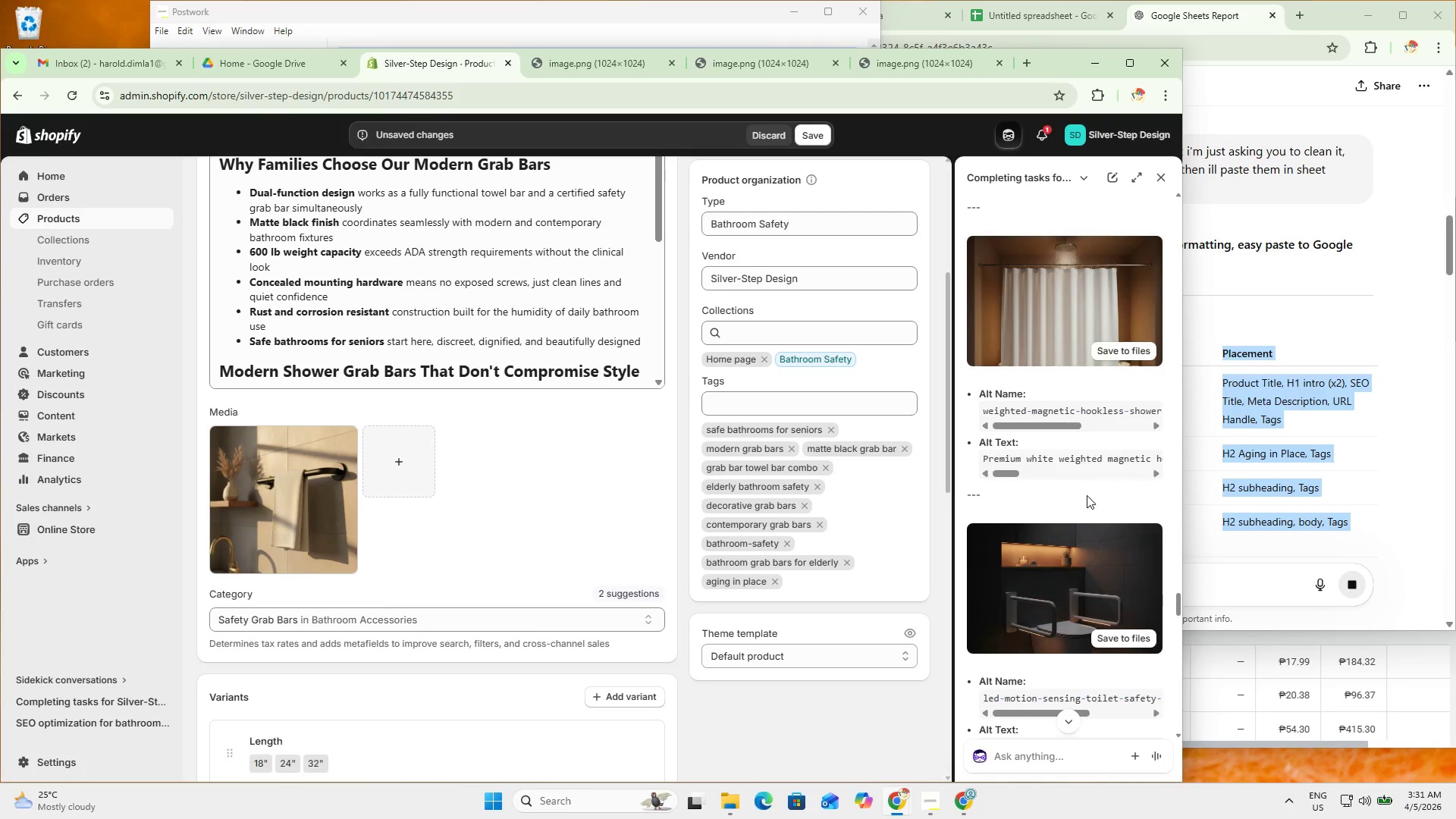 
left_click([1085, 577])
 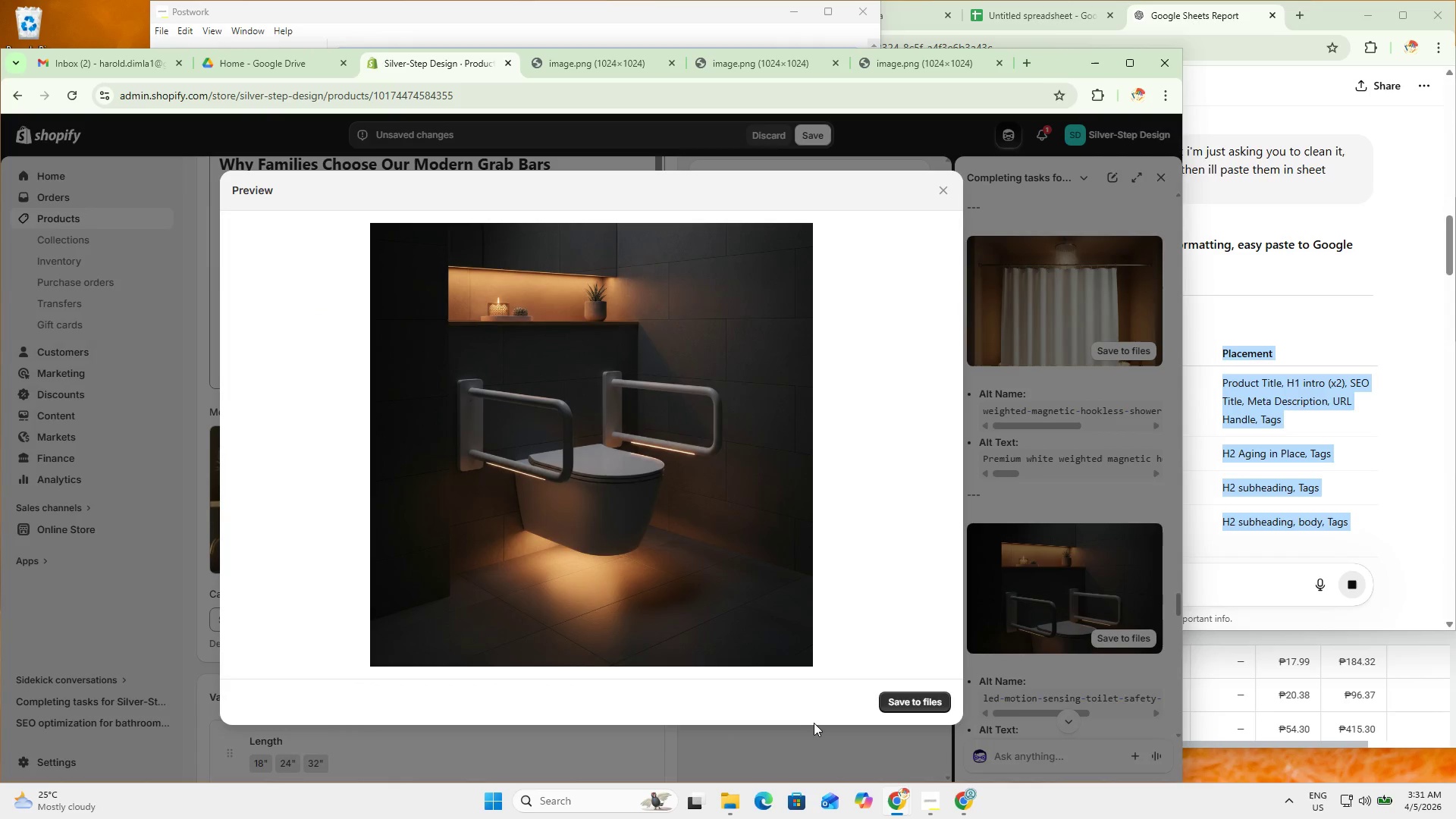 
left_click([811, 735])
 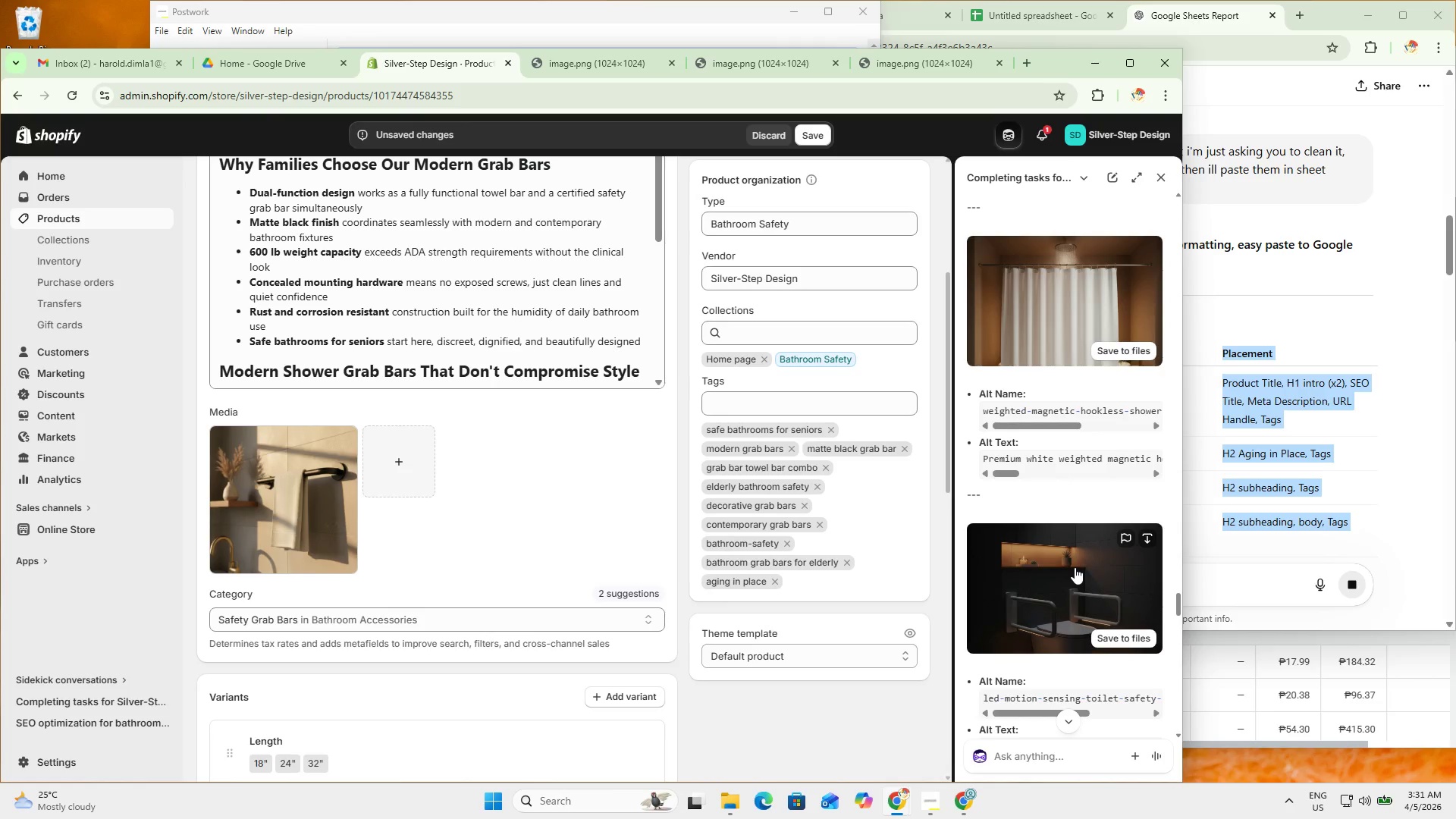 
scroll: coordinate [1076, 567], scroll_direction: down, amount: 3.0
 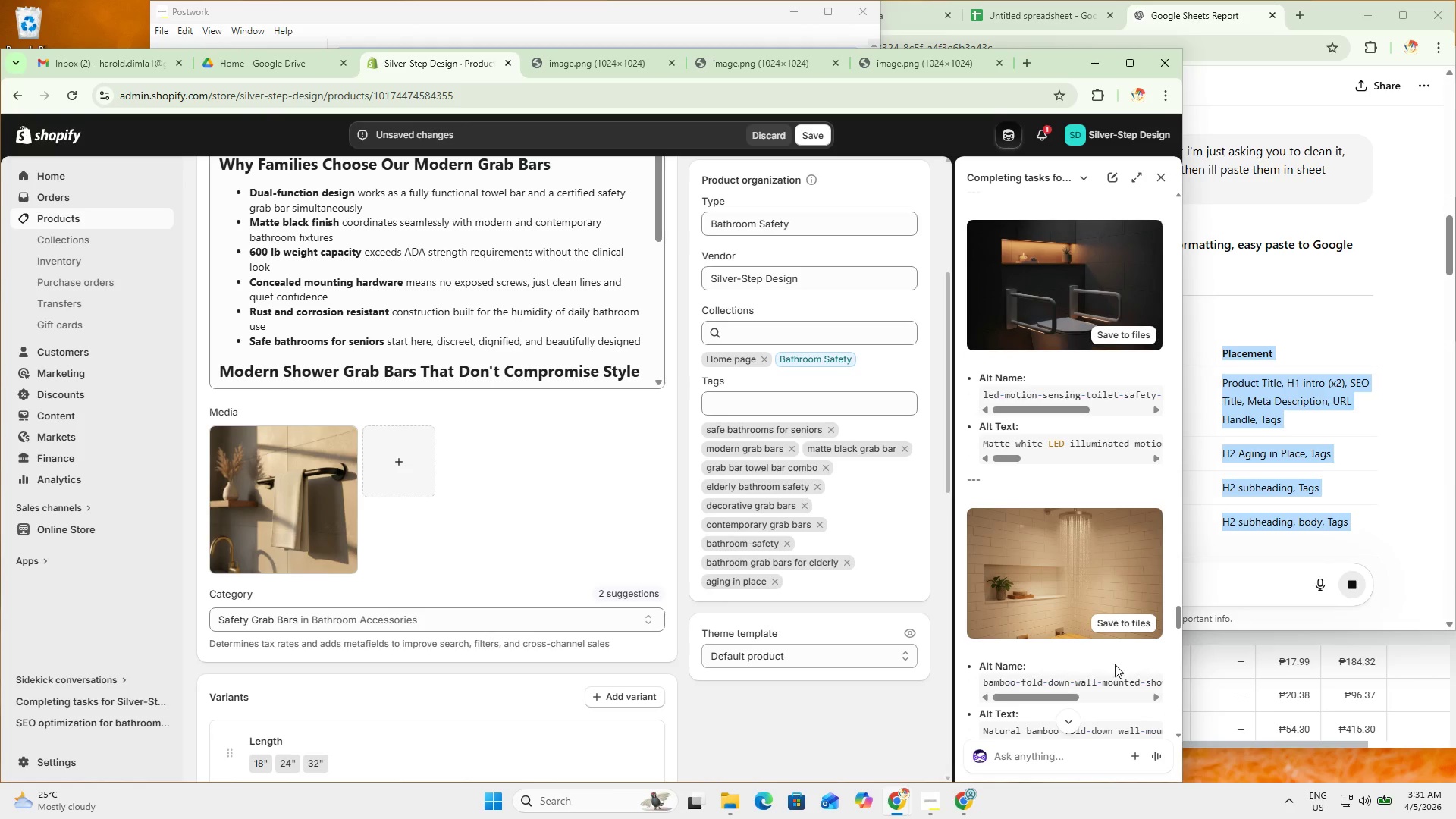 
left_click([1035, 757])
 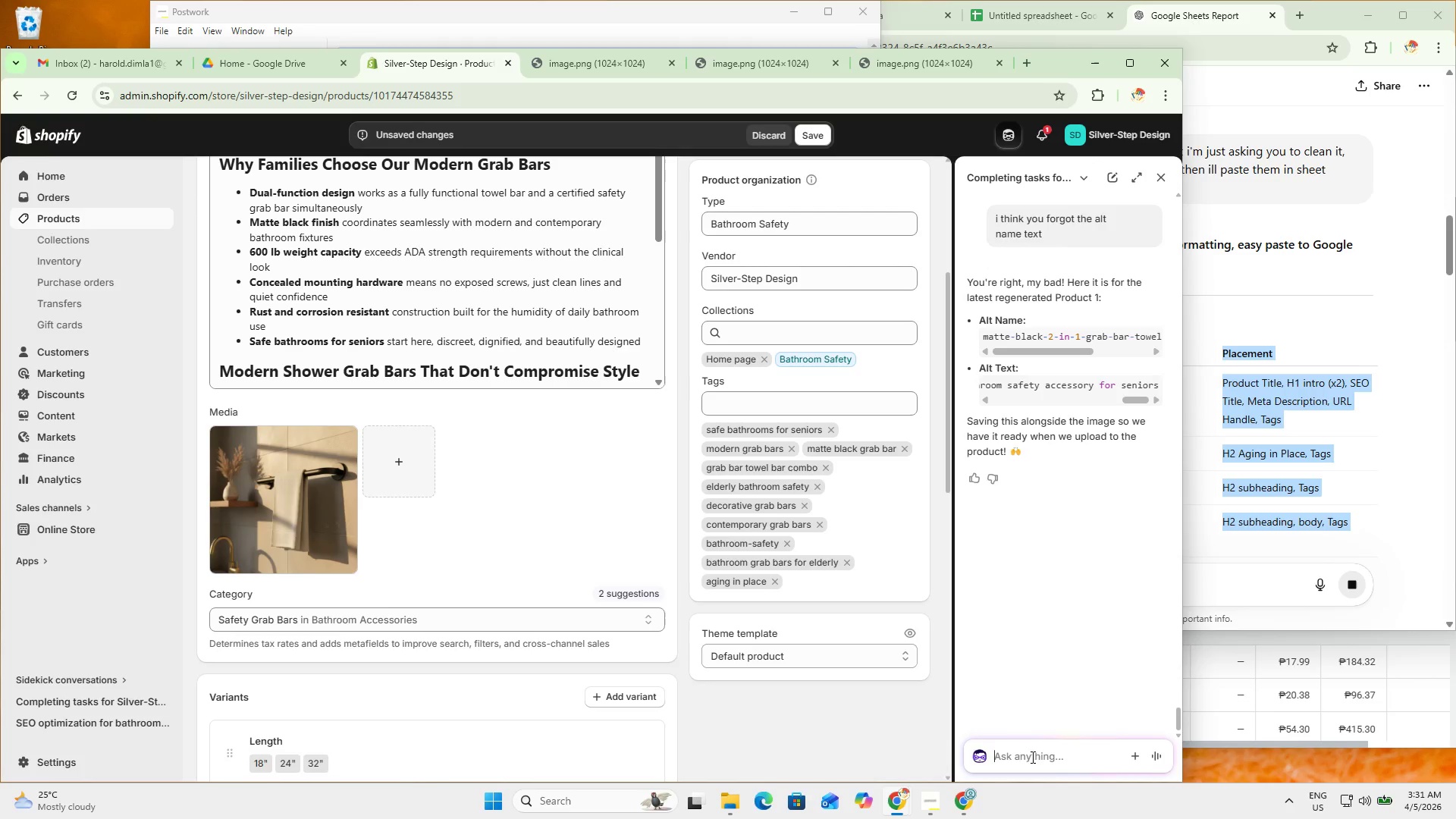 
scroll: coordinate [1084, 723], scroll_direction: down, amount: 41.0